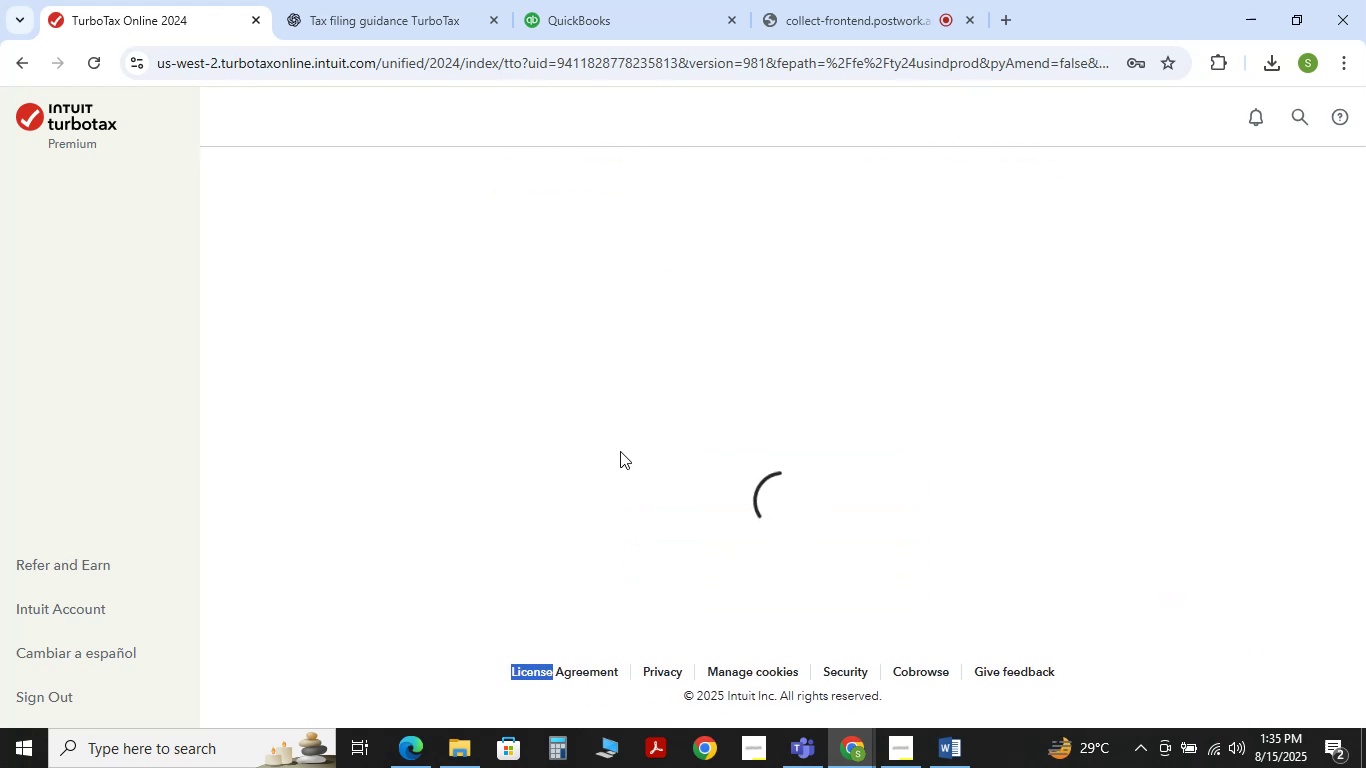 
left_click([453, 450])
 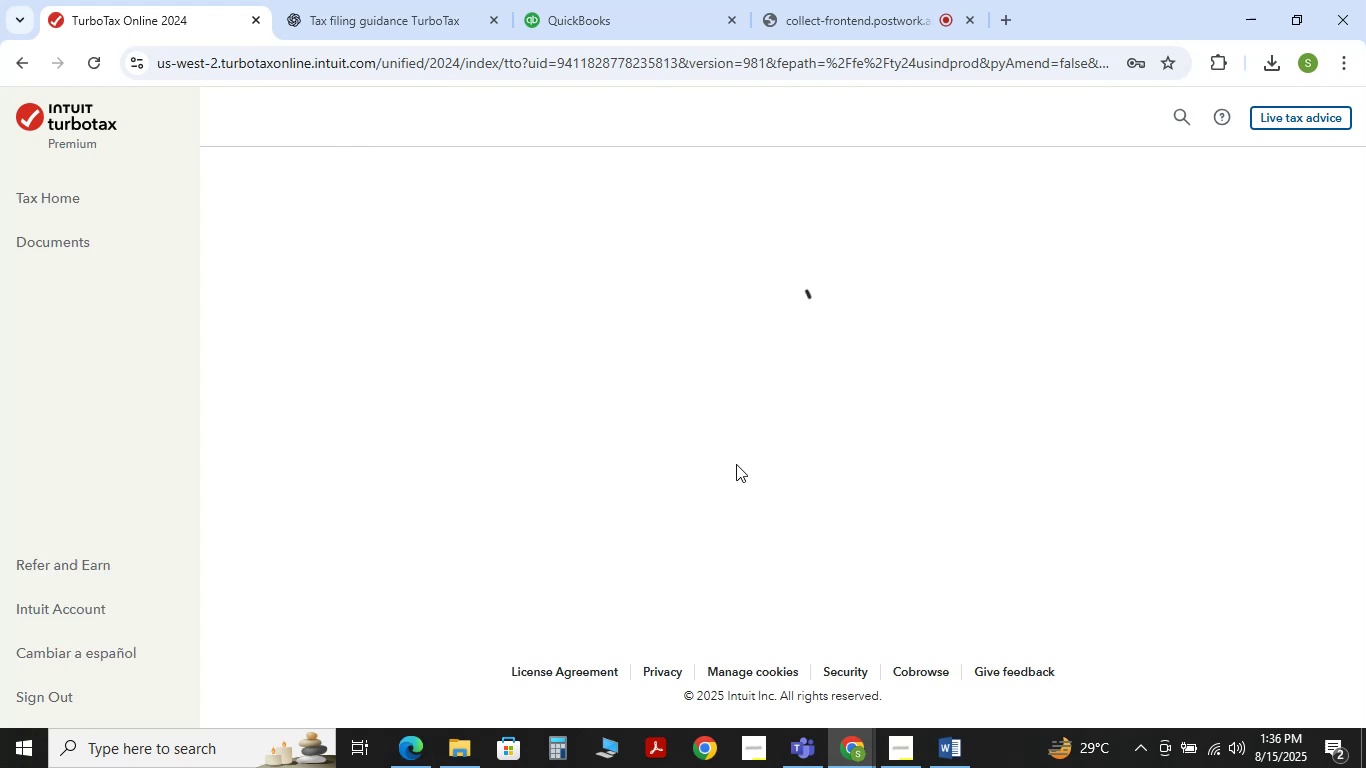 
wait(10.58)
 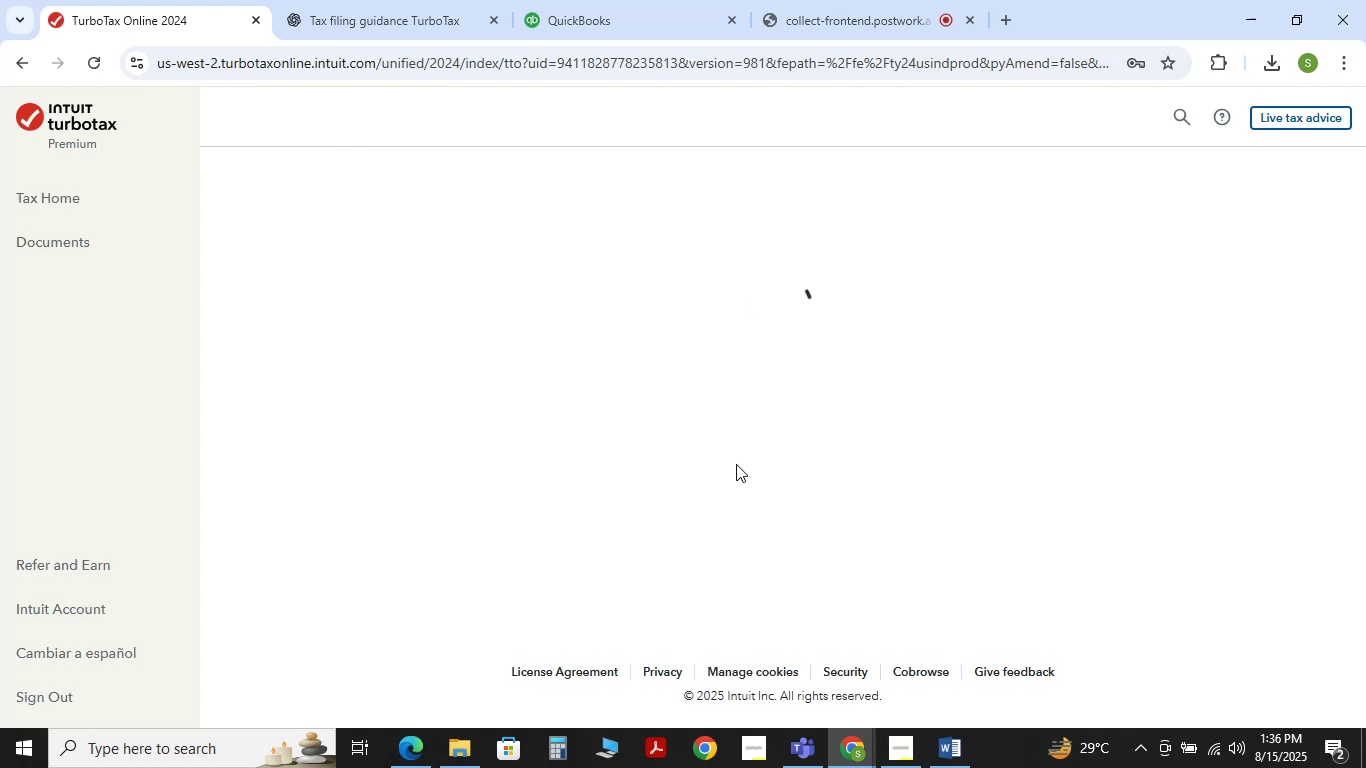 
scroll: coordinate [449, 343], scroll_direction: up, amount: 2.0
 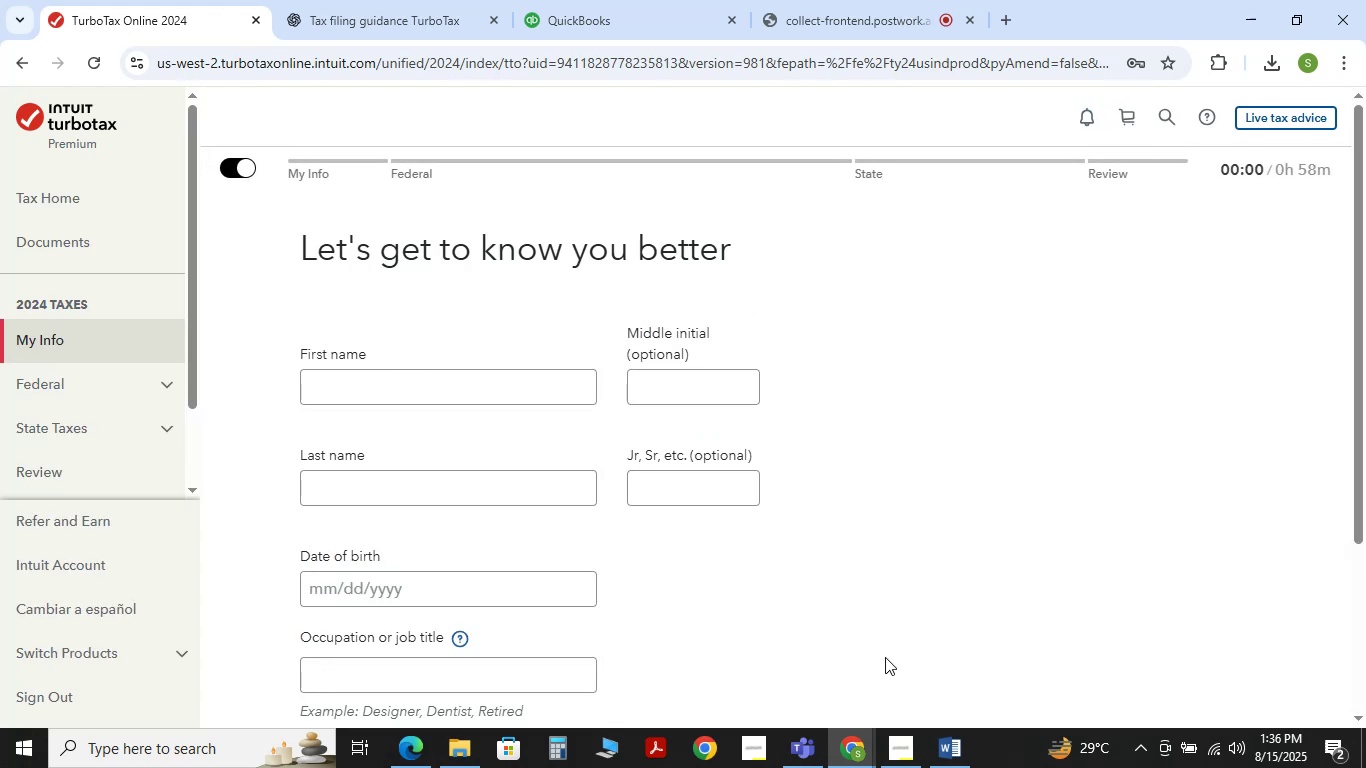 
left_click([945, 756])
 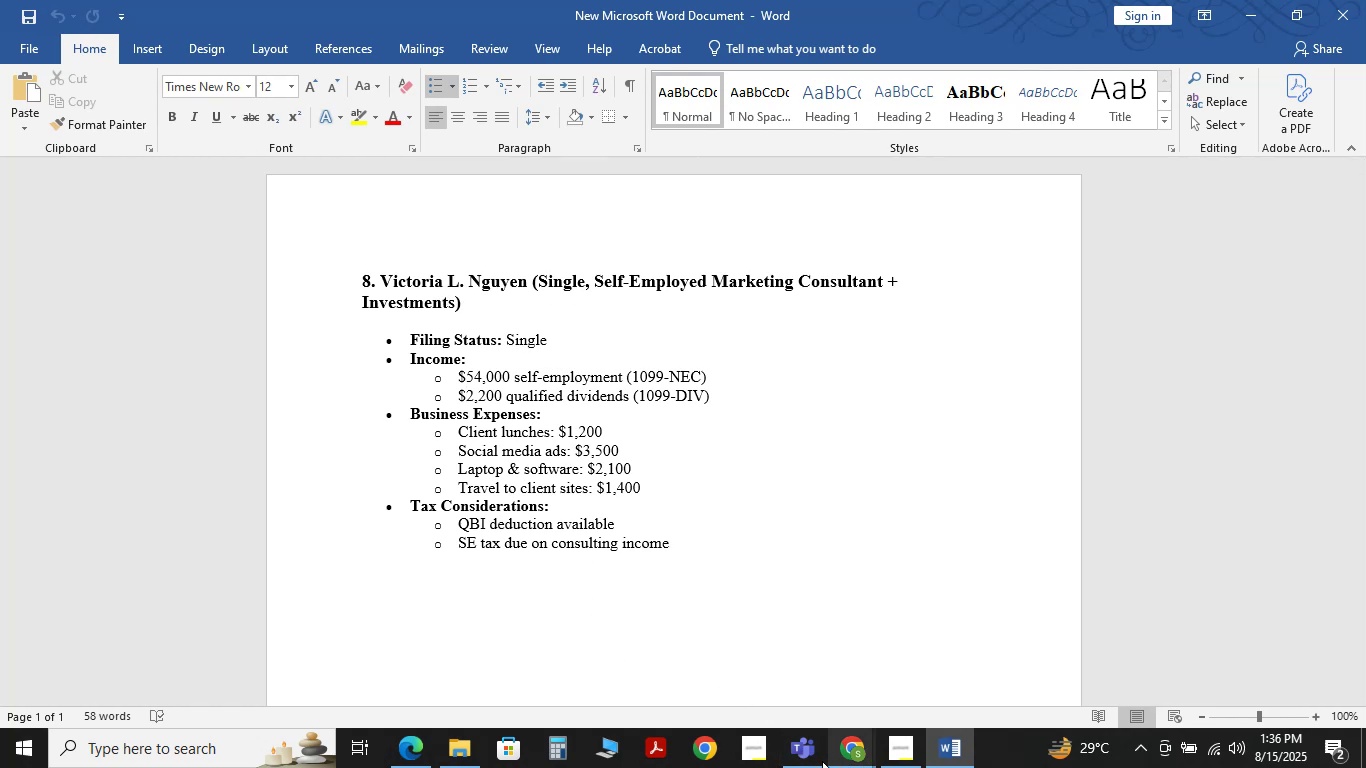 
wait(13.62)
 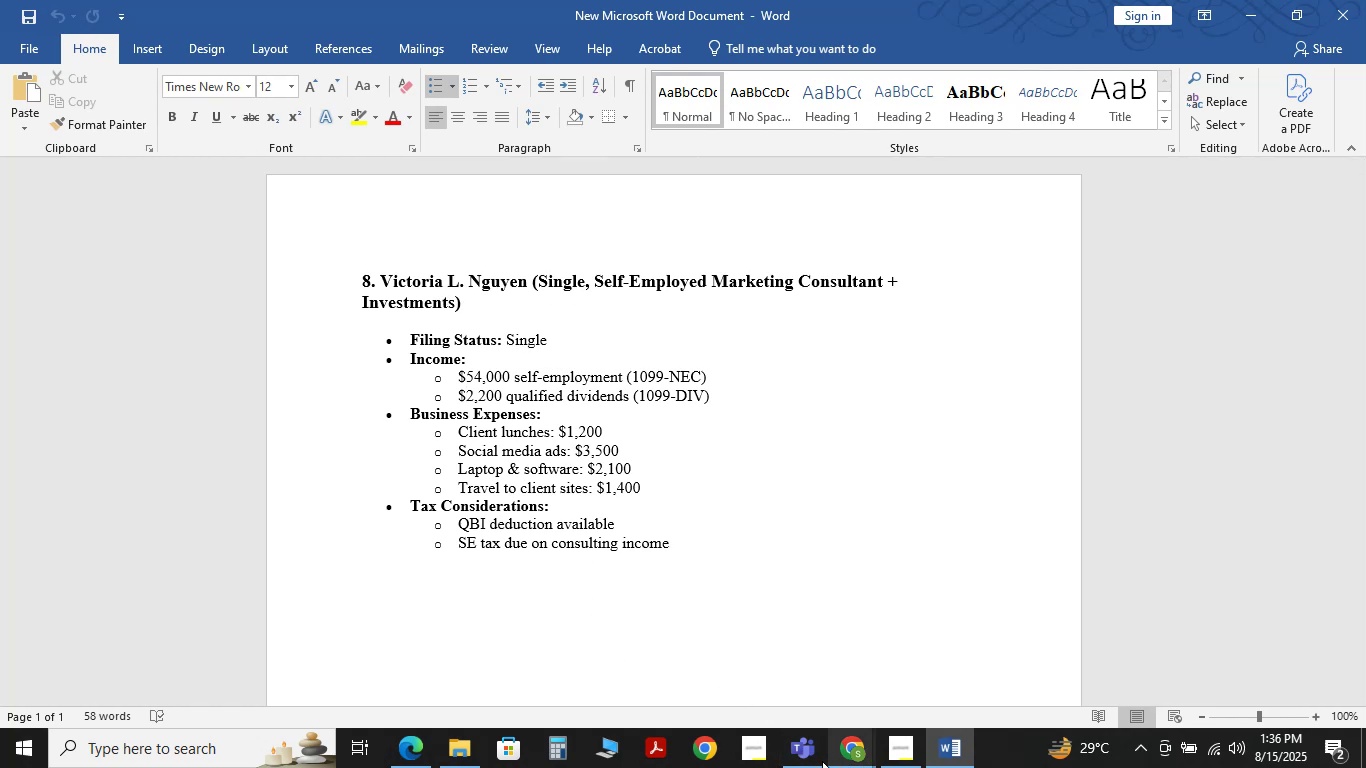 
left_click([408, 754])
 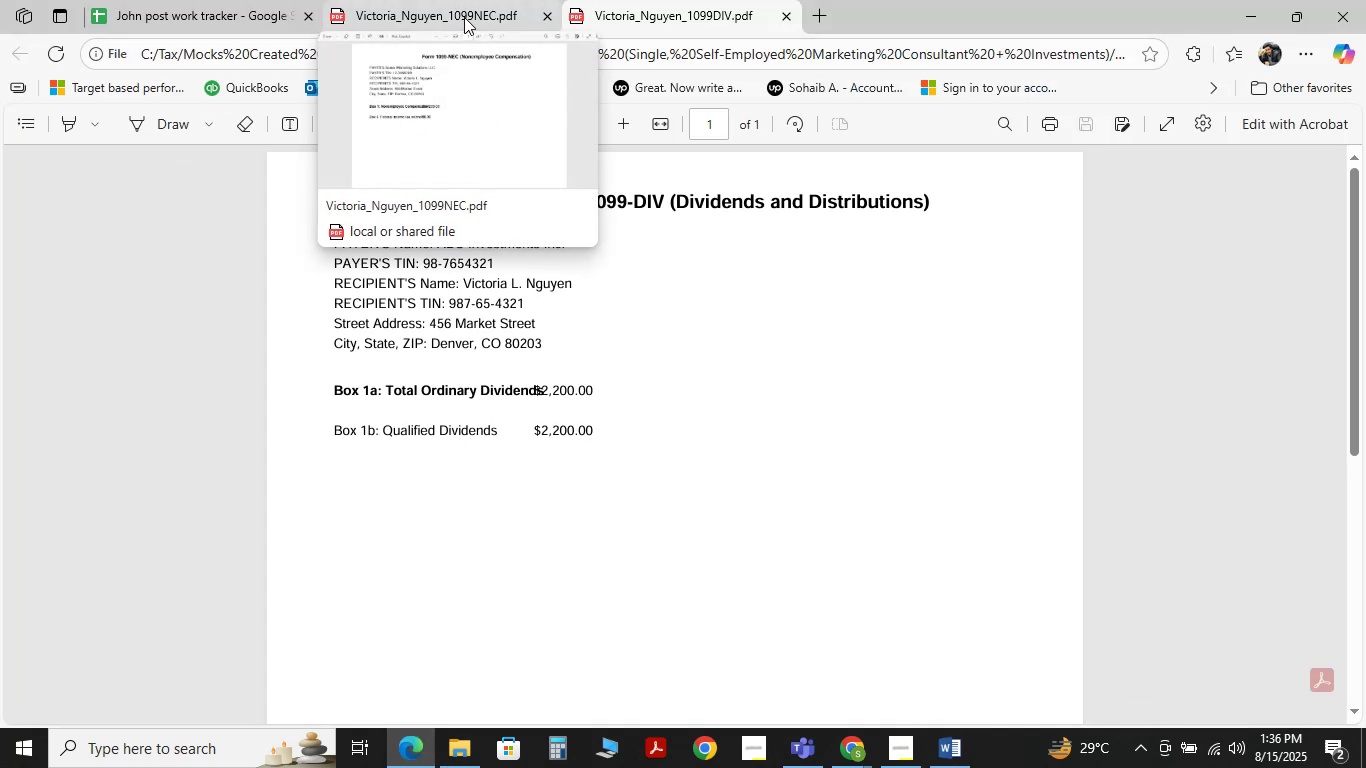 
double_click([464, 17])
 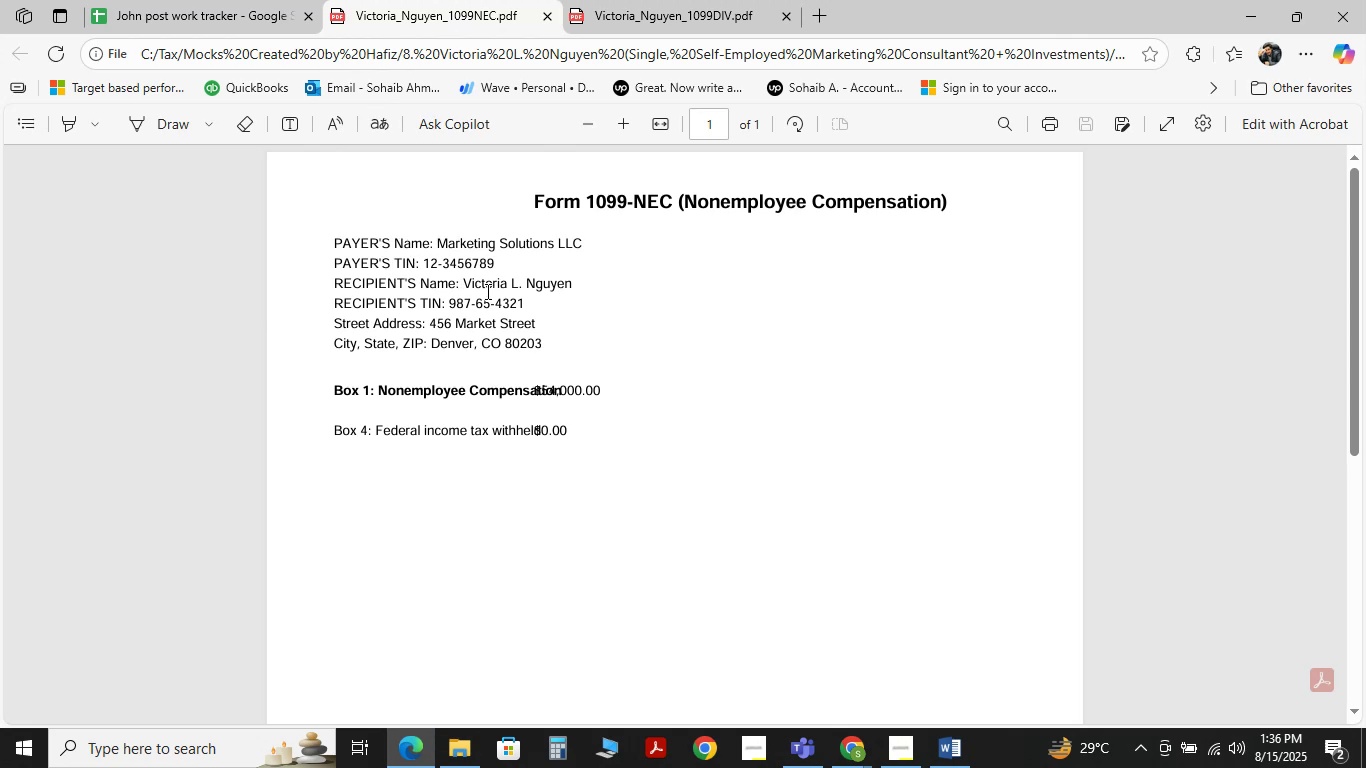 
wait(15.89)
 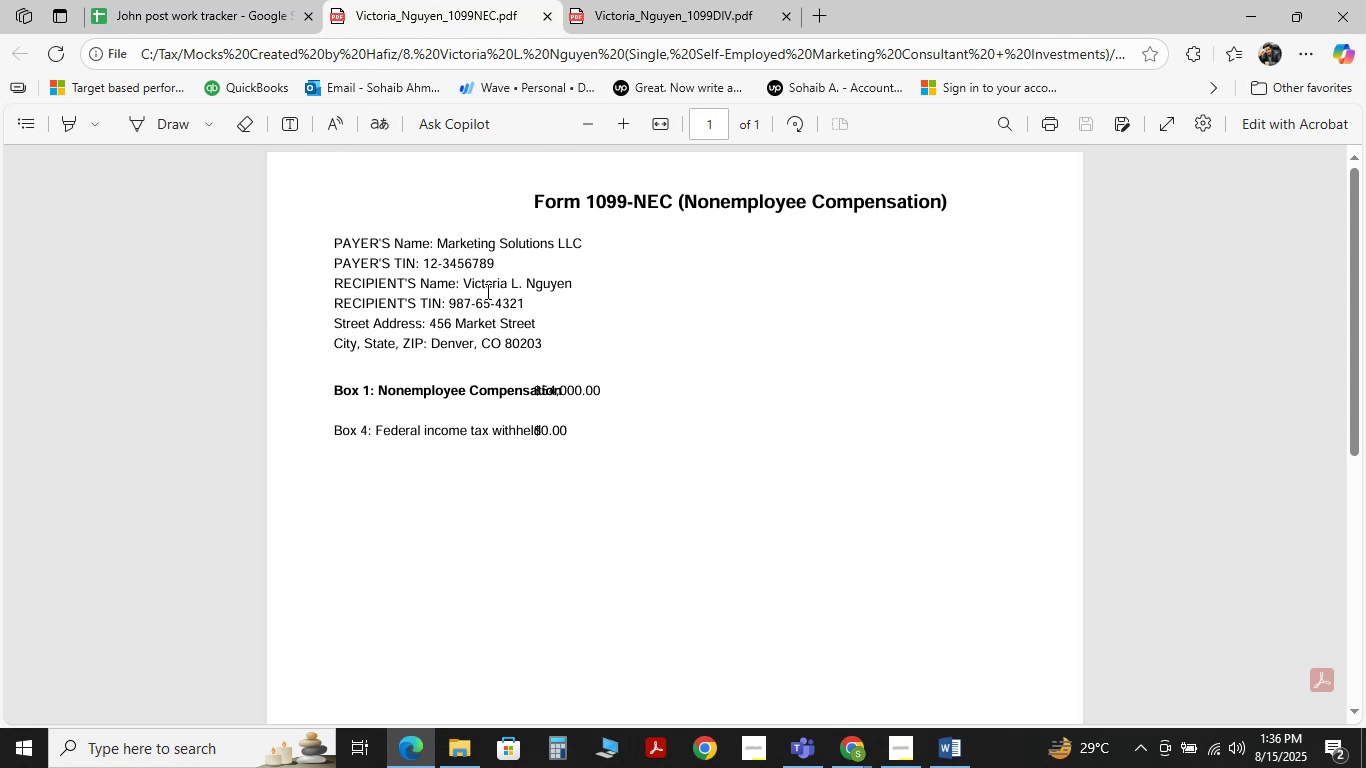 
left_click([951, 741])
 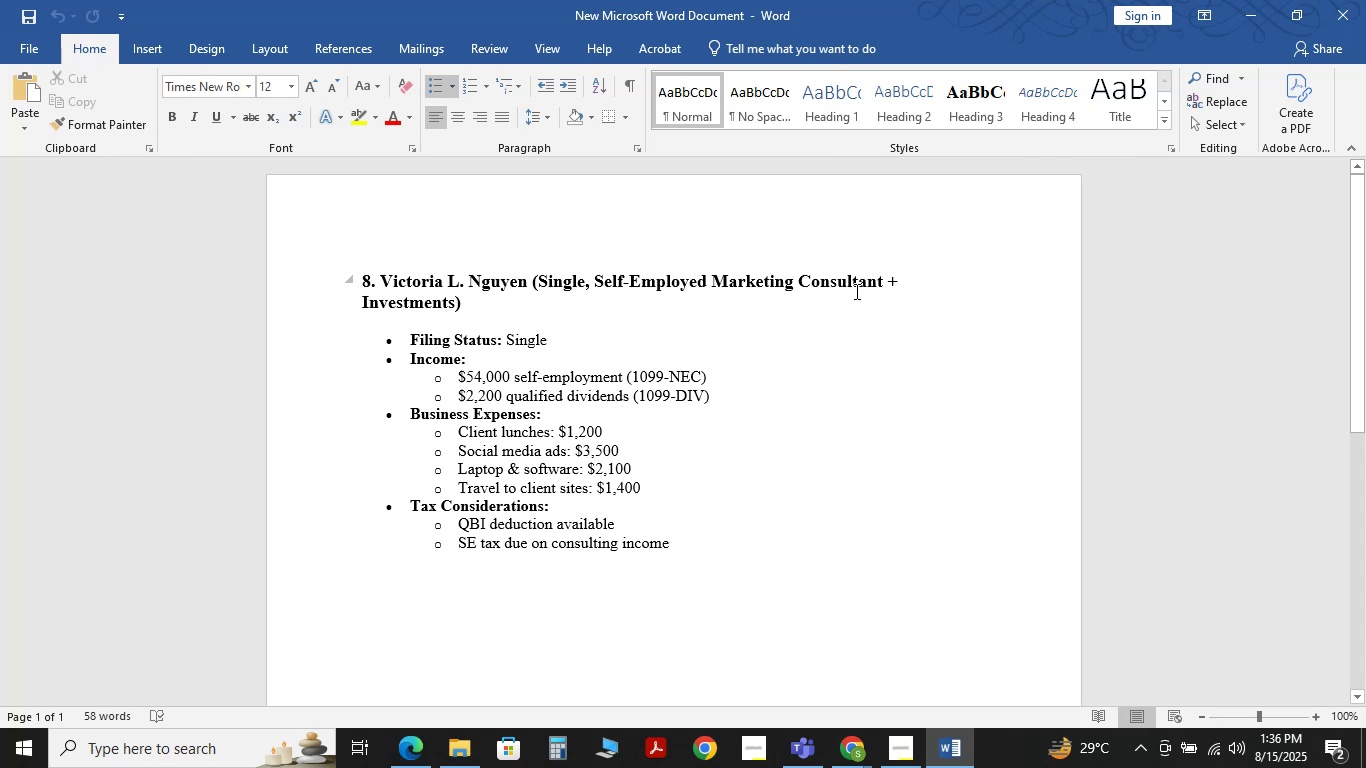 
wait(14.69)
 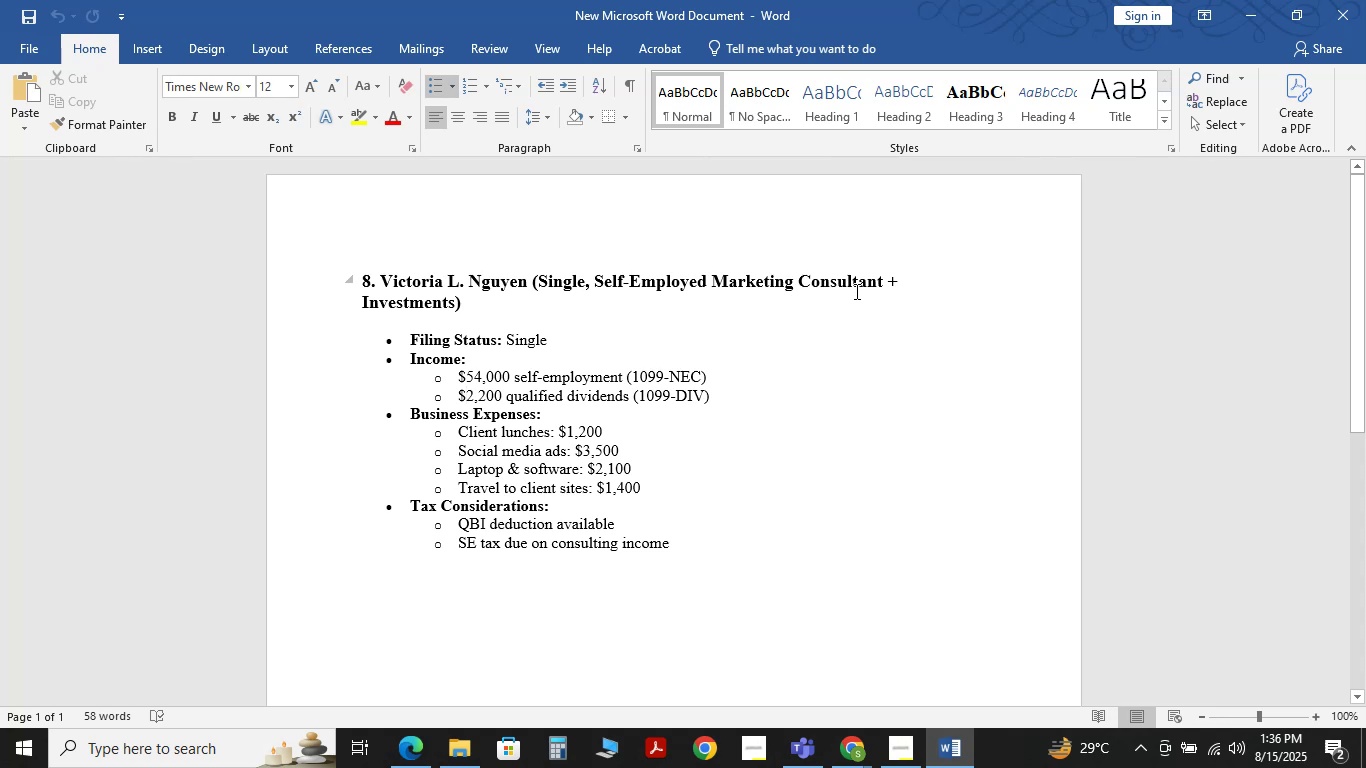 
left_click([1257, 17])
 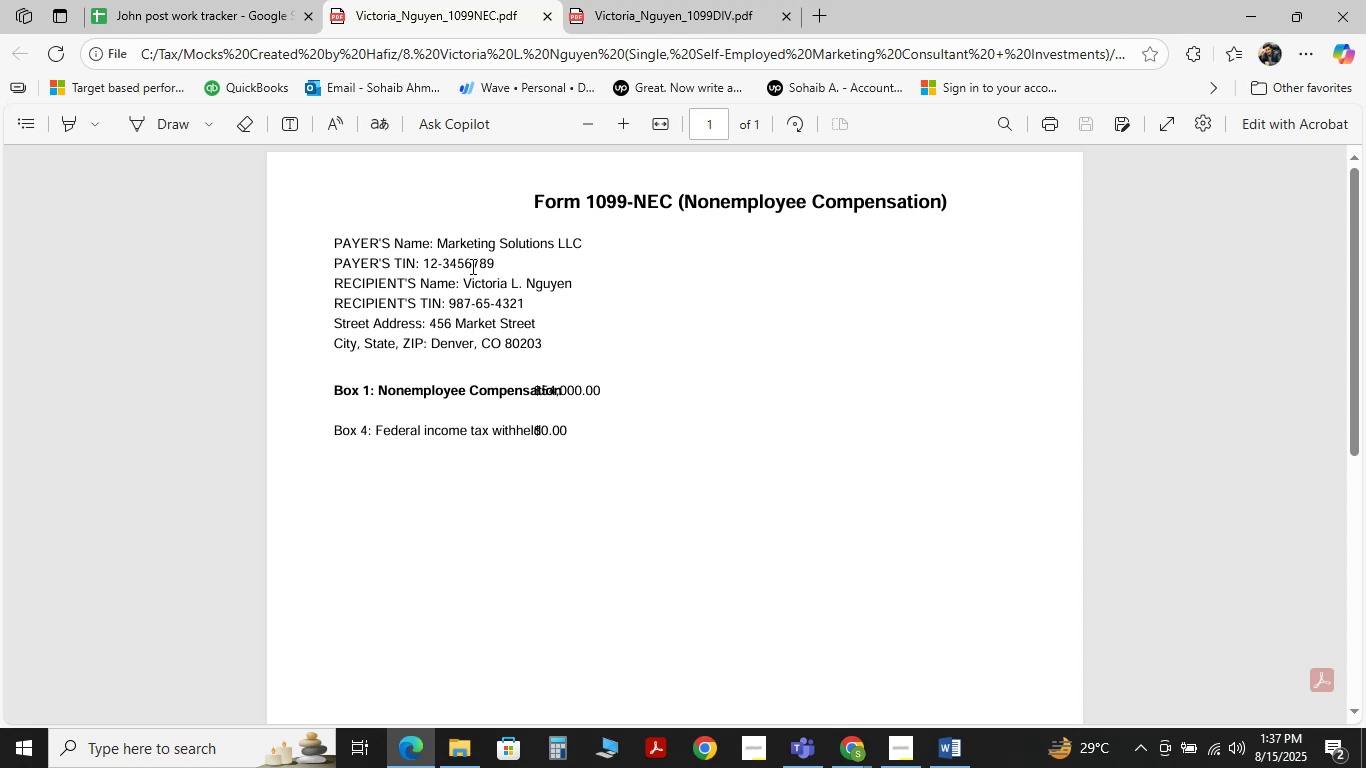 
wait(11.15)
 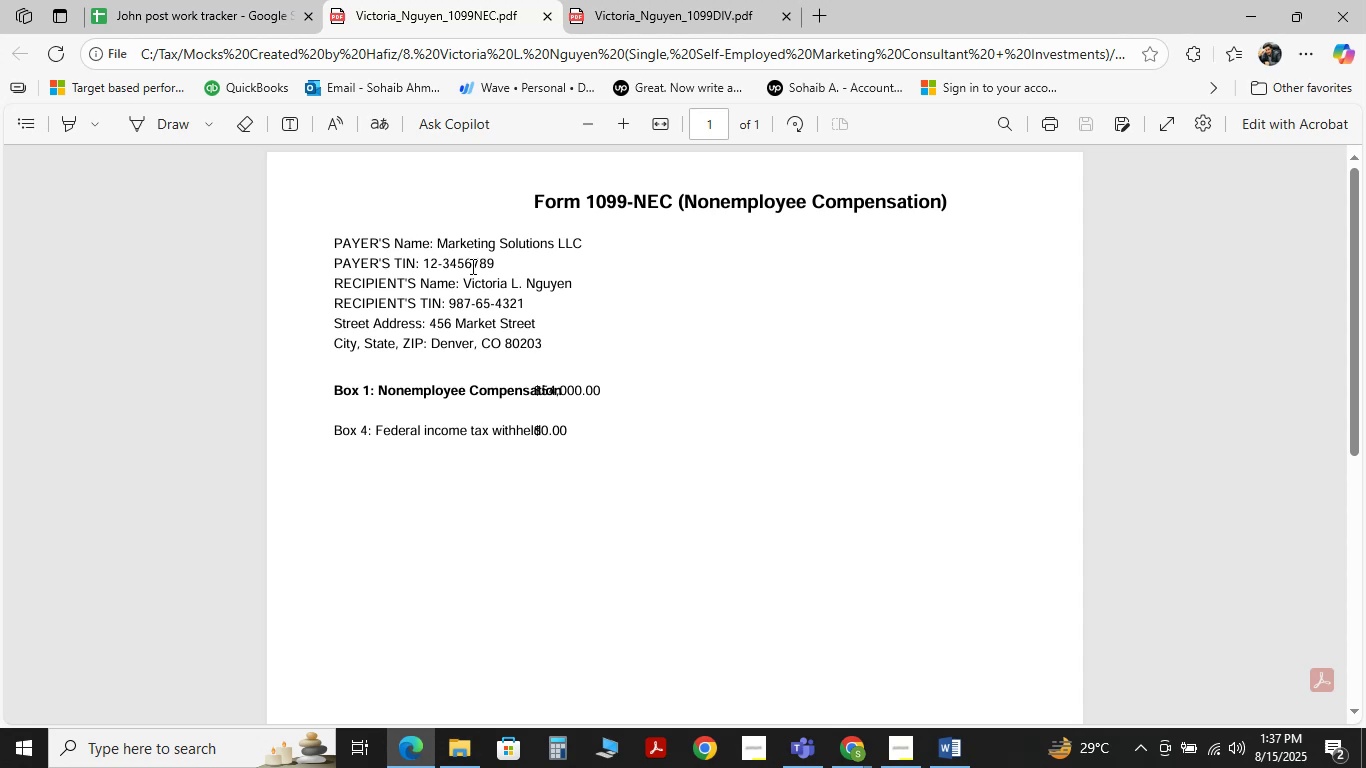 
left_click([437, 243])
 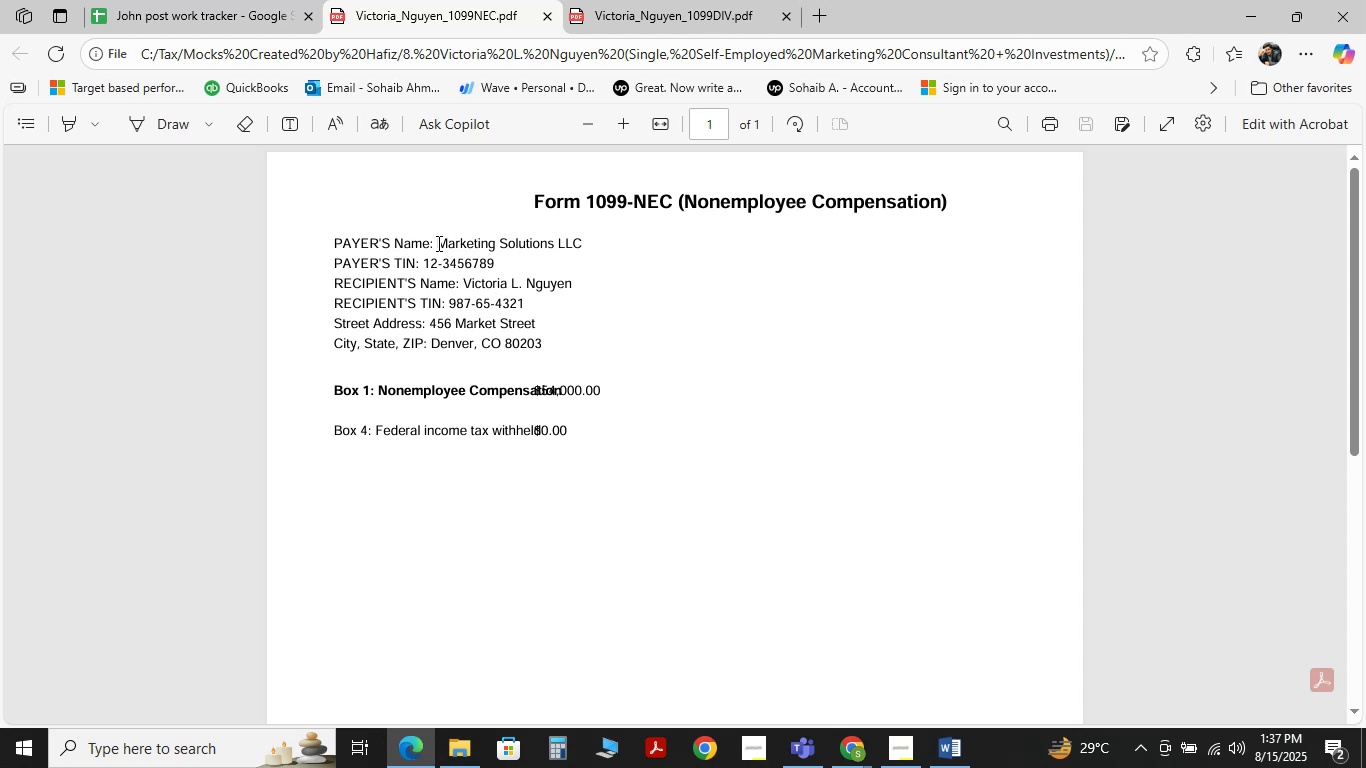 
left_click_drag(start_coordinate=[437, 243], to_coordinate=[444, 243])
 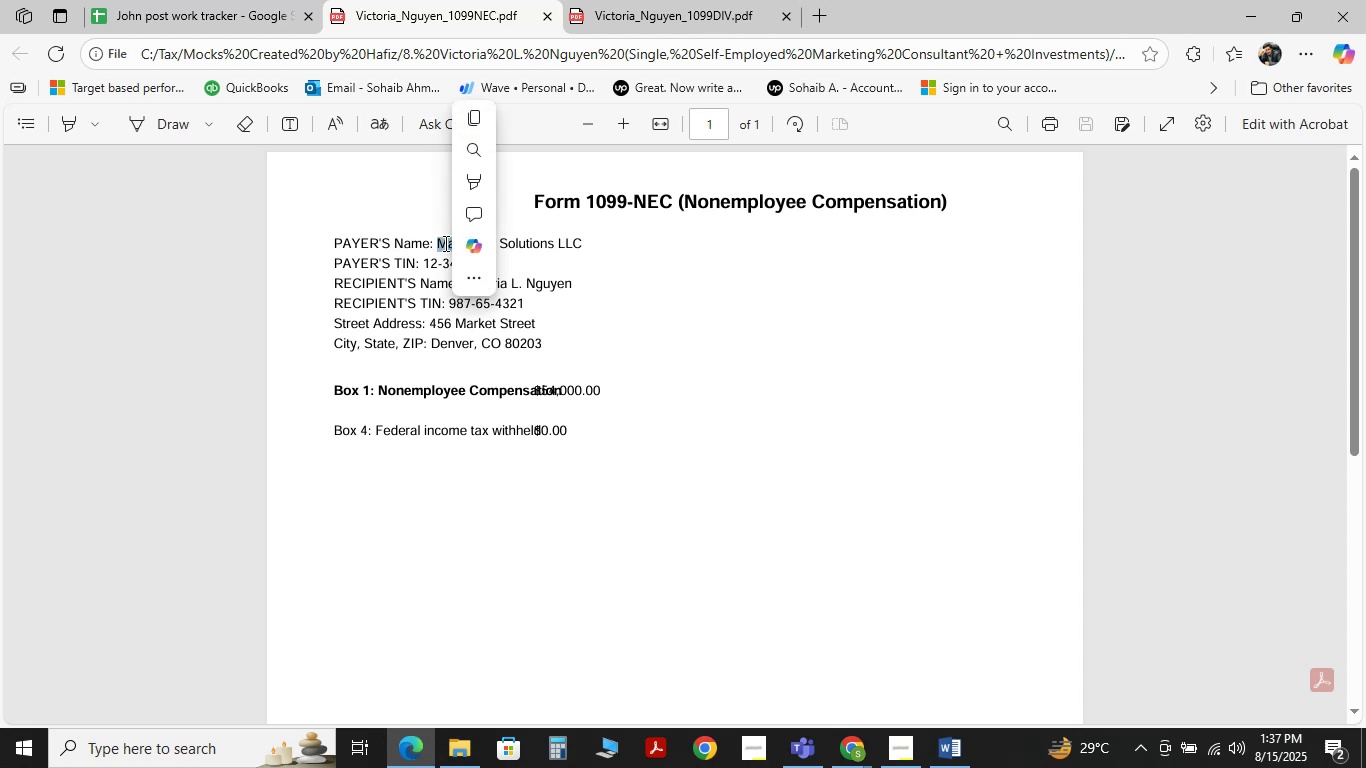 
triple_click([444, 243])
 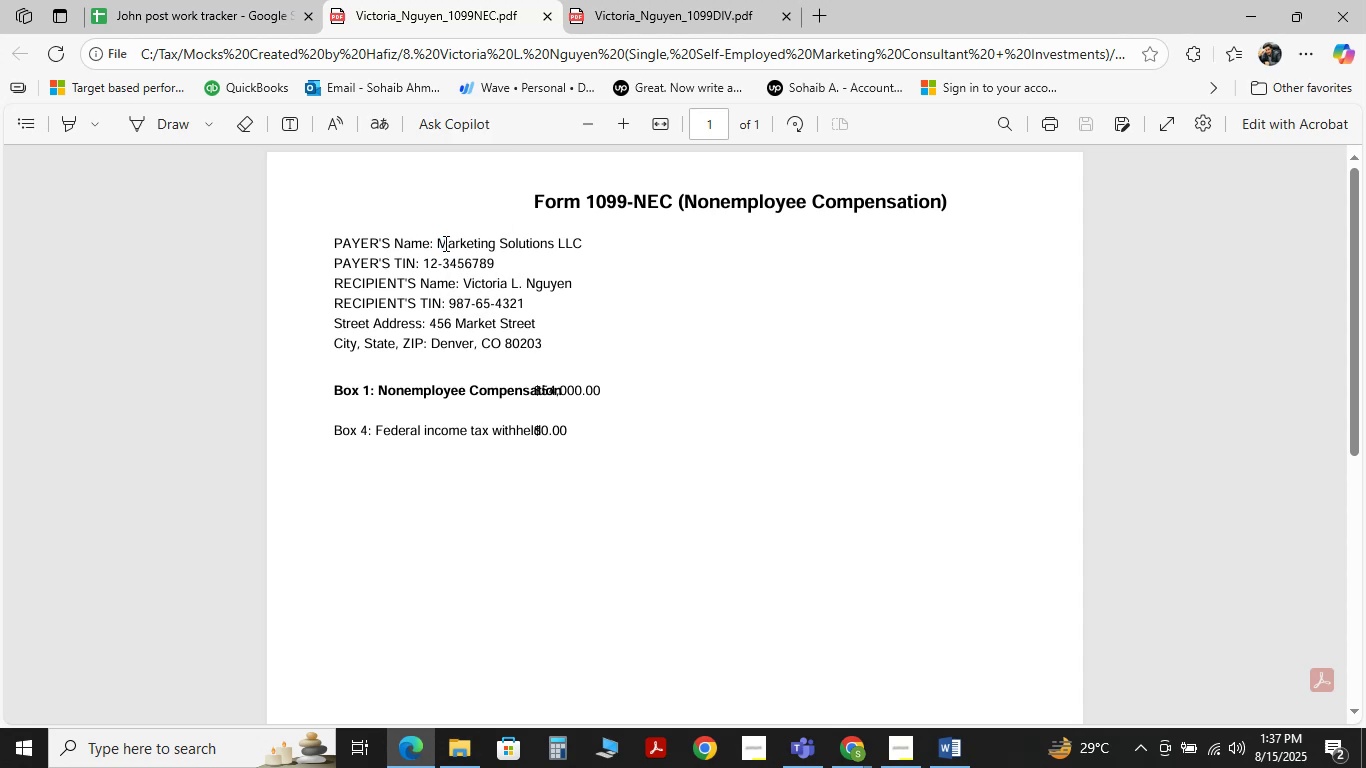 
triple_click([444, 243])
 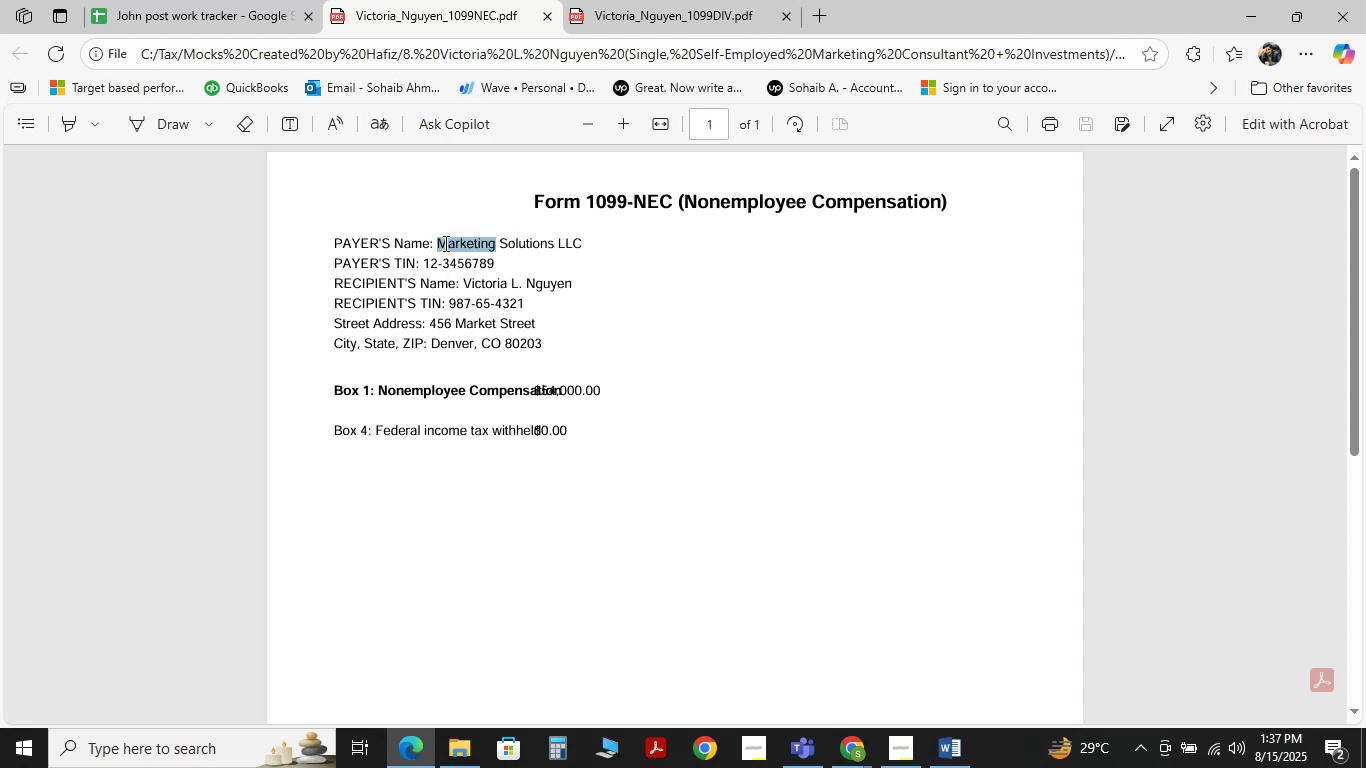 
triple_click([444, 243])
 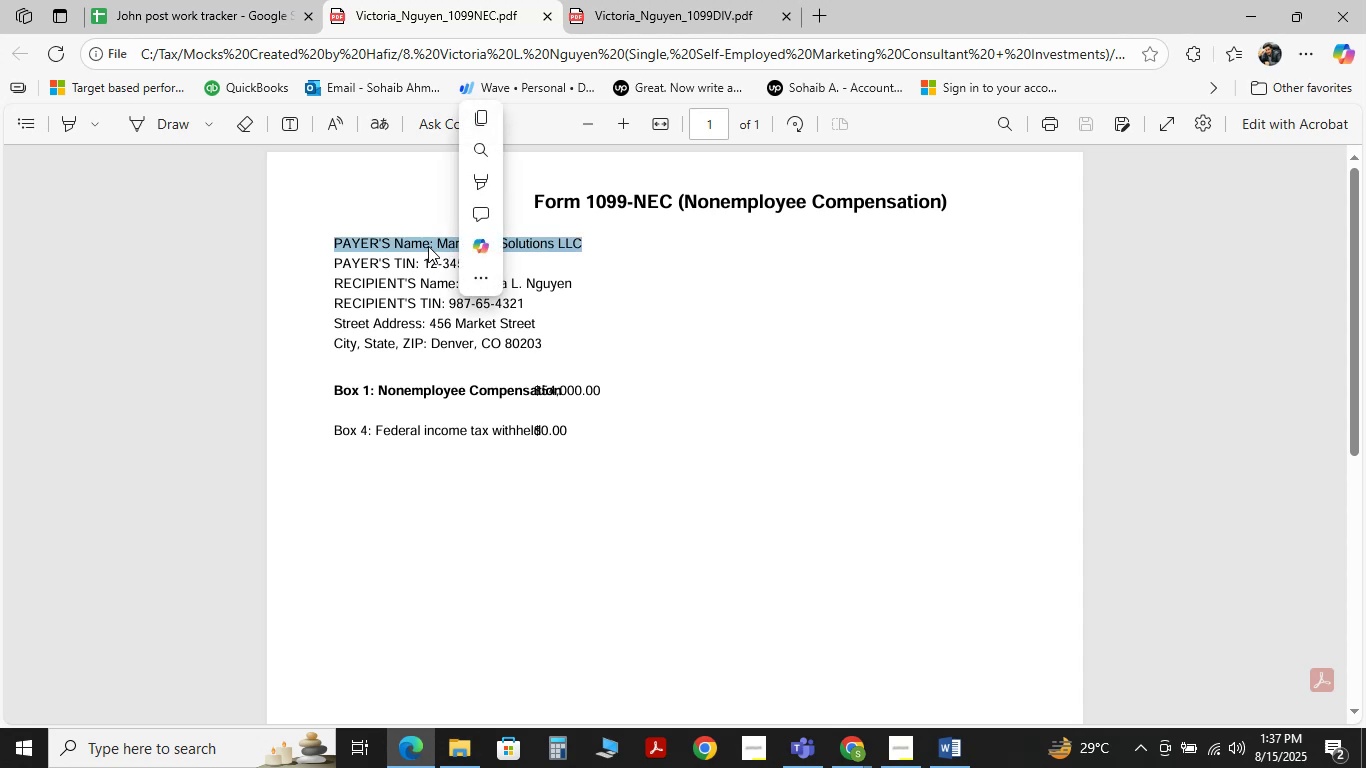 
left_click([426, 246])
 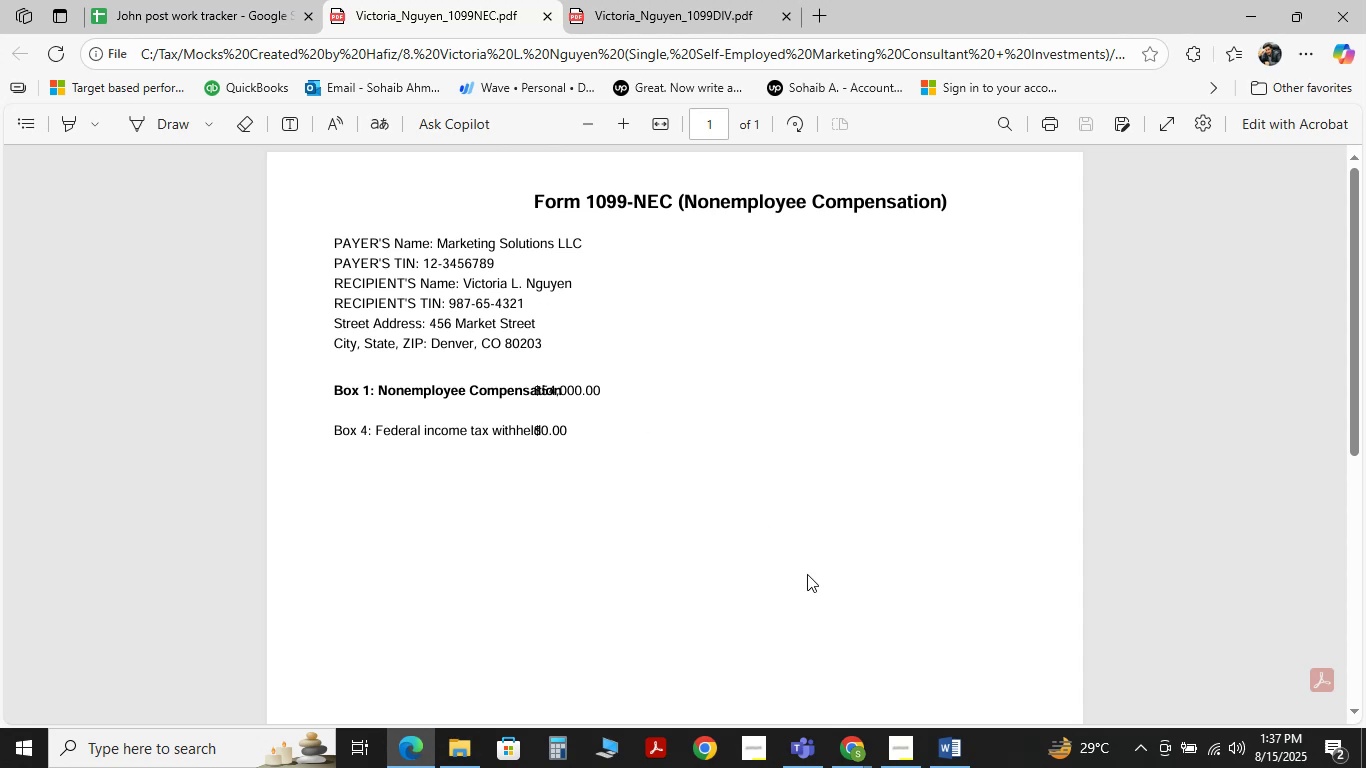 
mouse_move([934, 741])
 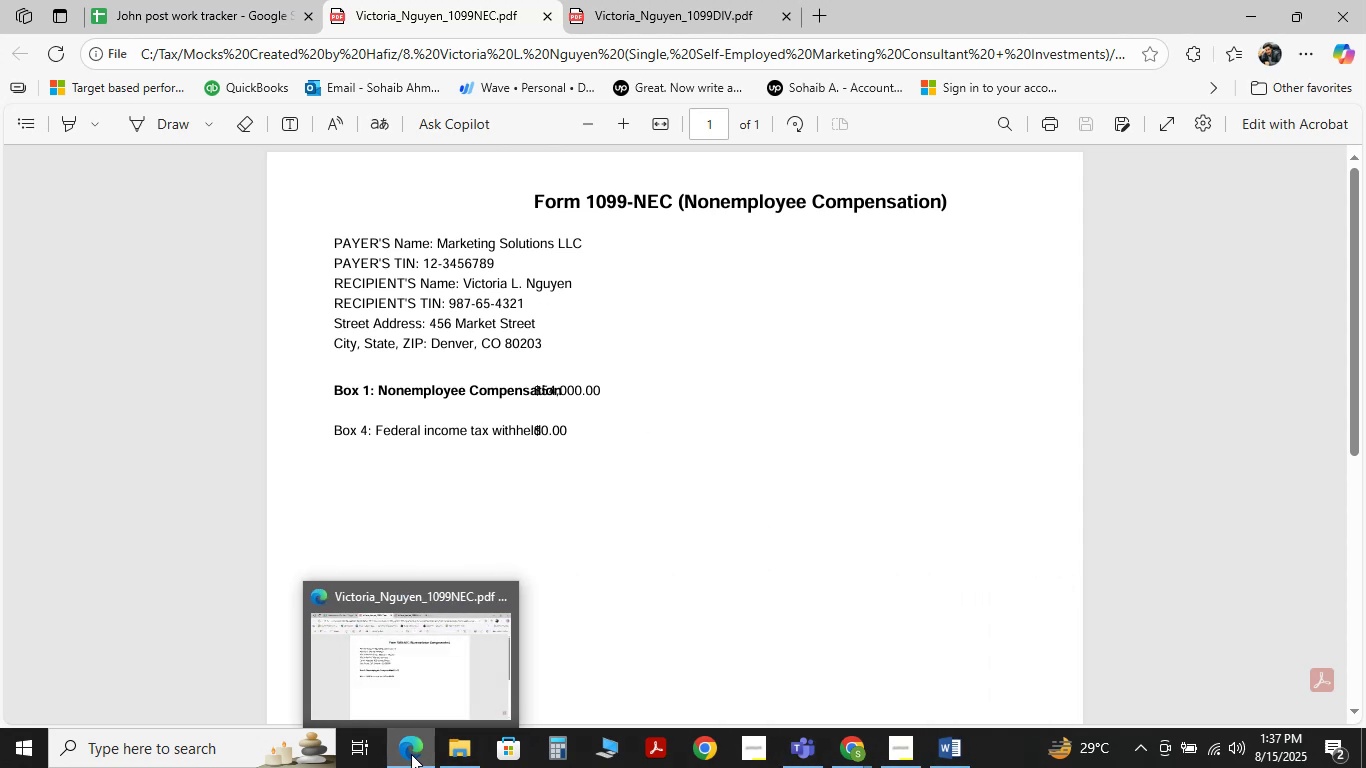 
left_click([411, 754])
 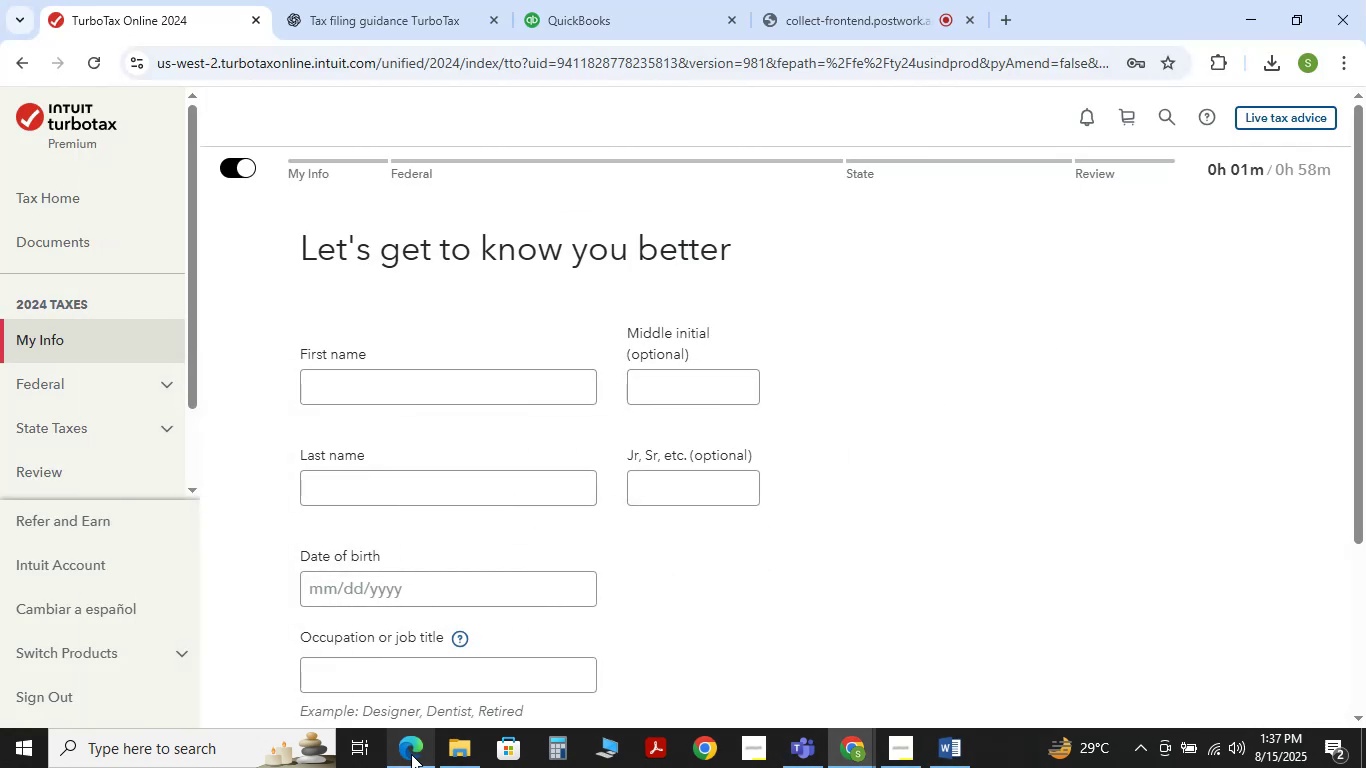 
left_click([411, 754])
 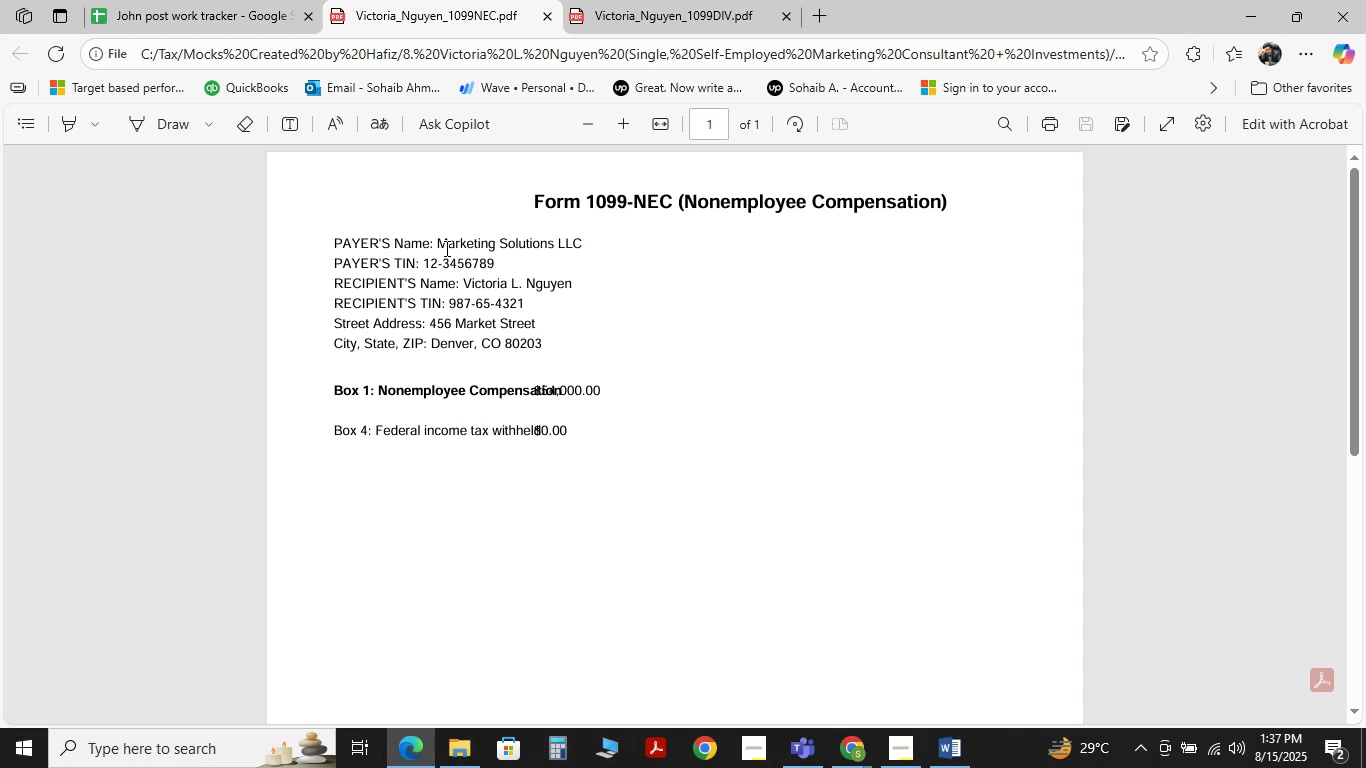 
wait(23.86)
 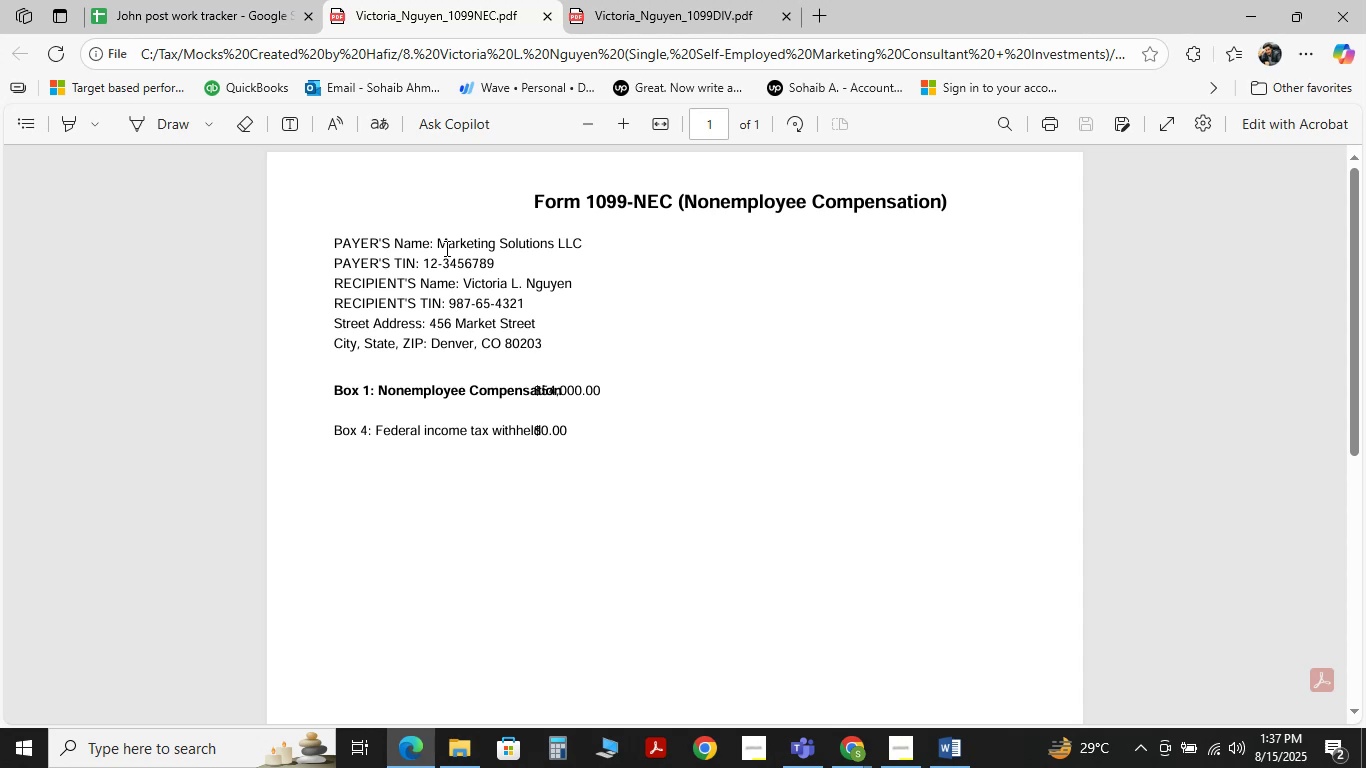 
left_click([852, 751])
 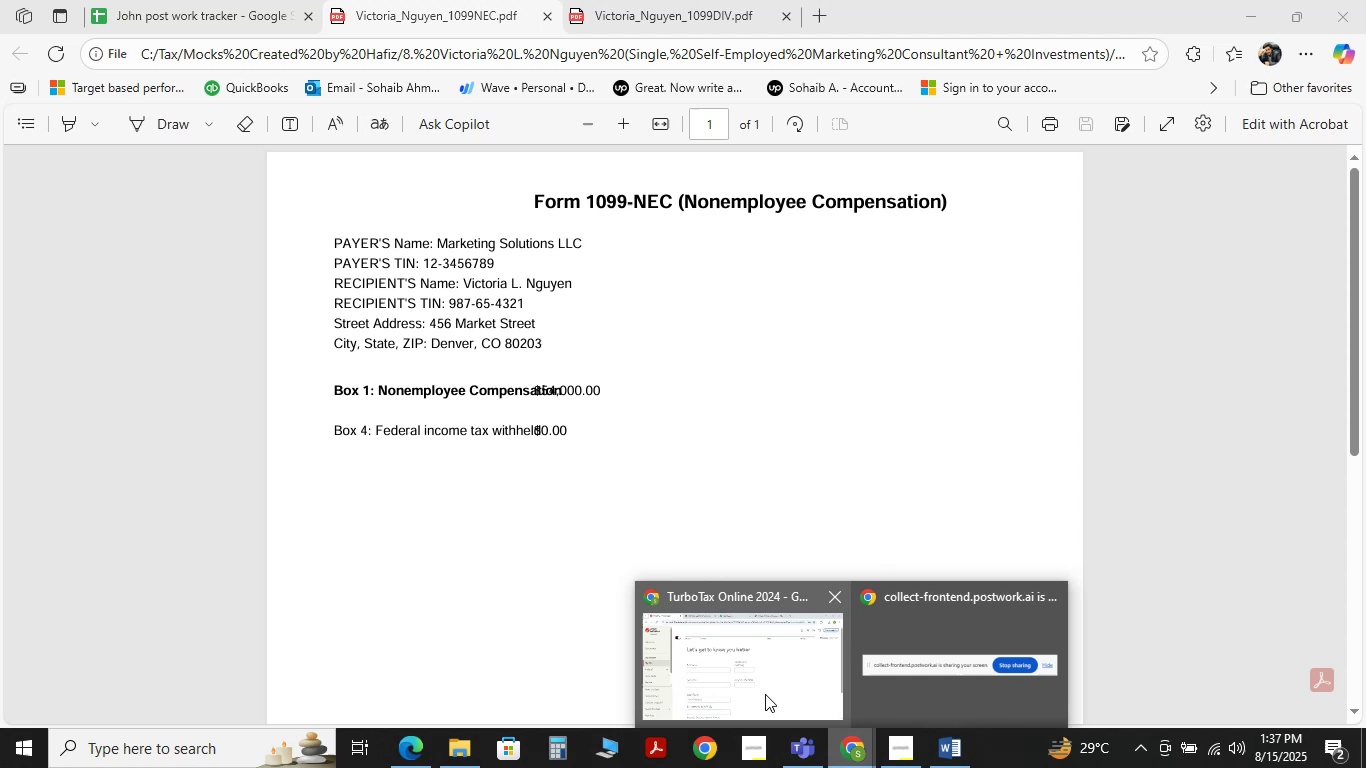 
left_click([765, 694])
 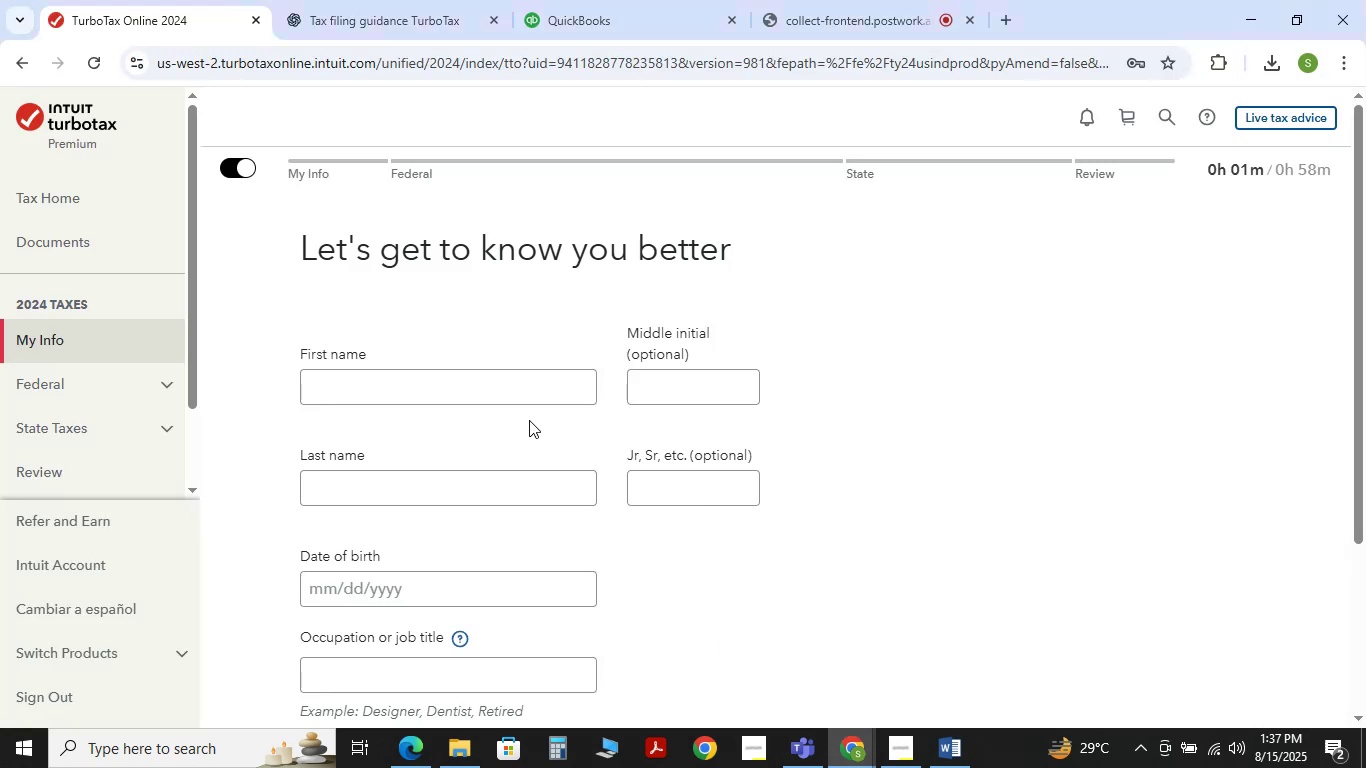 
scroll: coordinate [529, 420], scroll_direction: down, amount: 1.0
 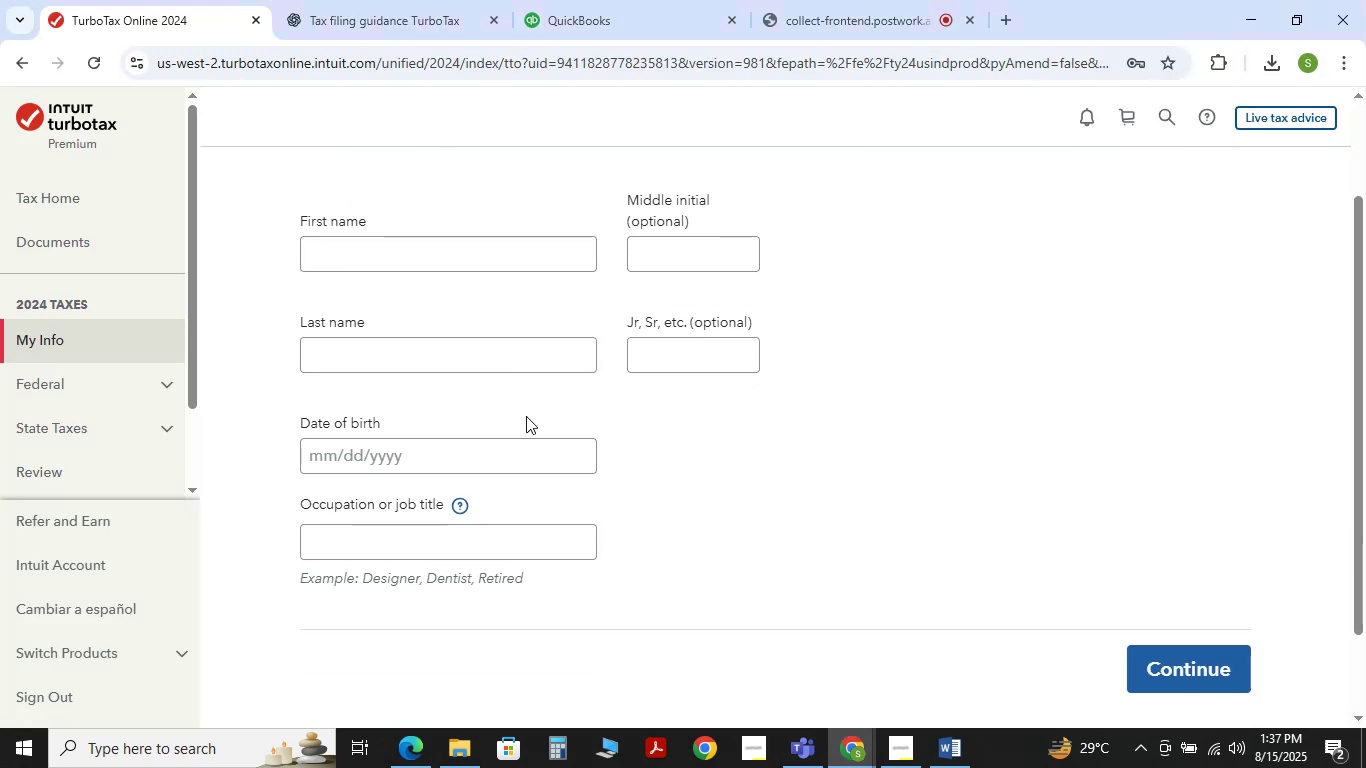 
scroll: coordinate [526, 416], scroll_direction: up, amount: 1.0
 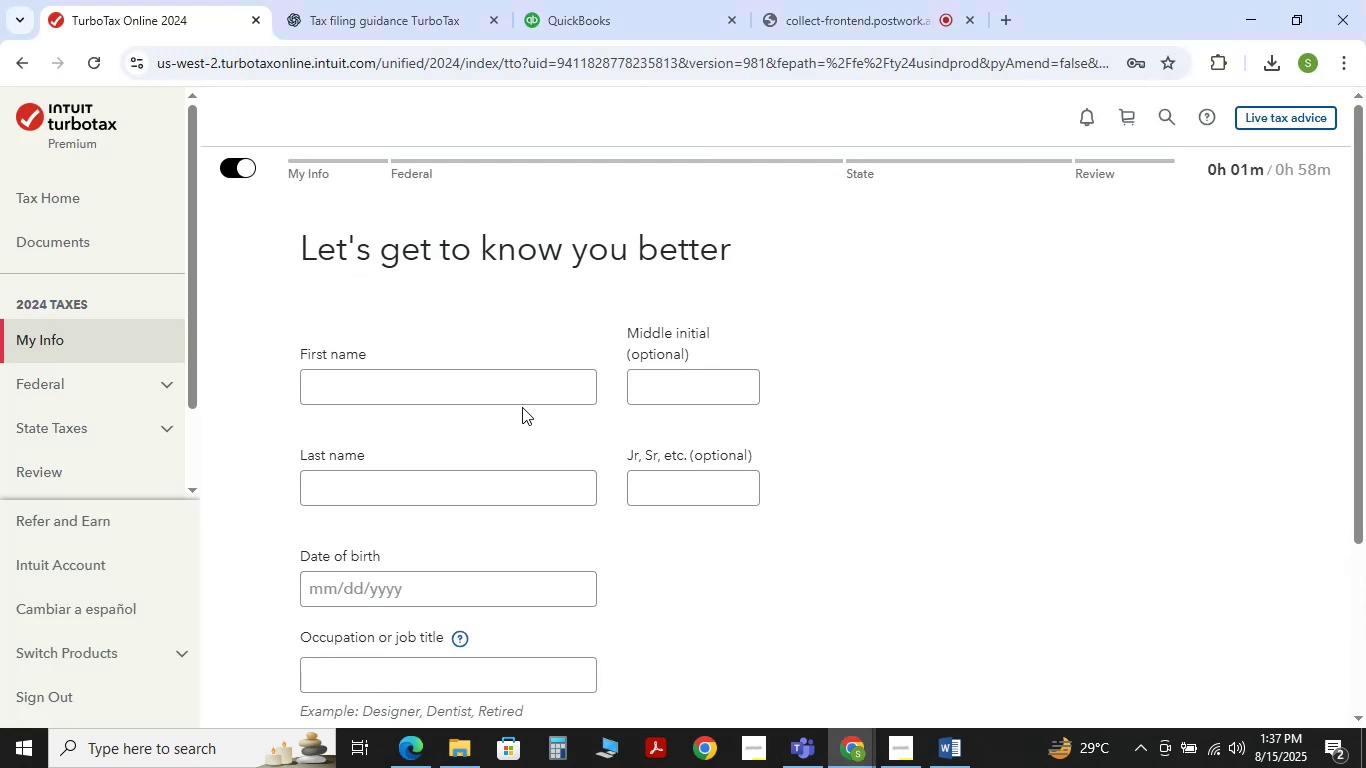 
key(Meta+Shift+S)
 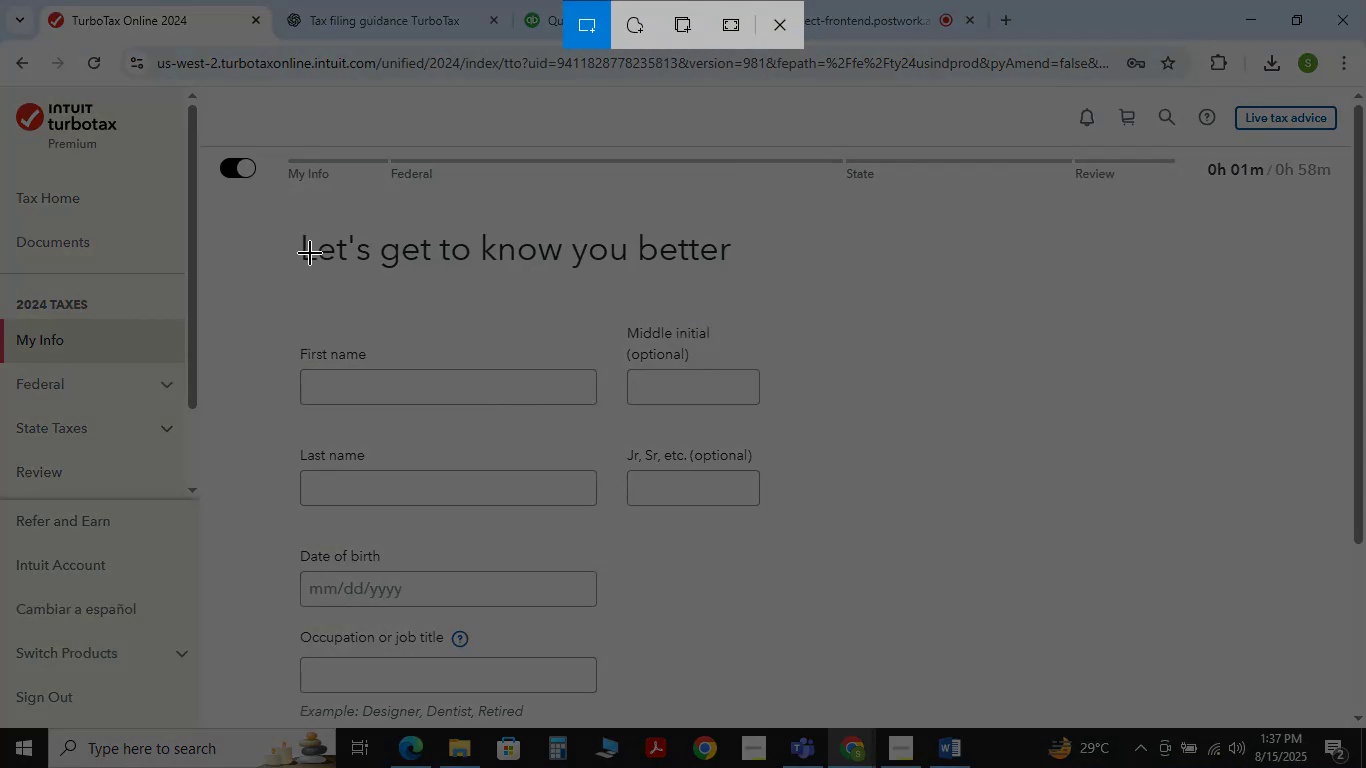 
left_click_drag(start_coordinate=[279, 202], to_coordinate=[829, 721])
 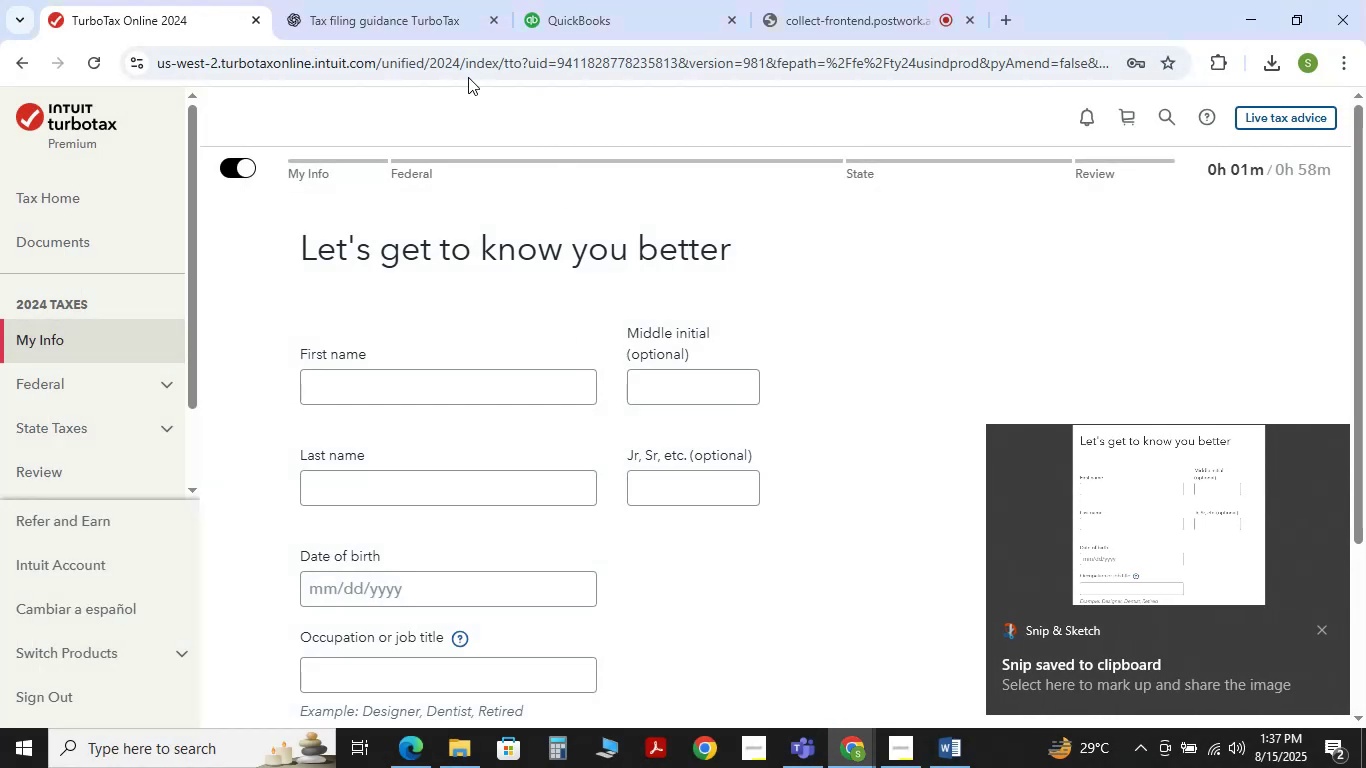 
left_click([405, 1])
 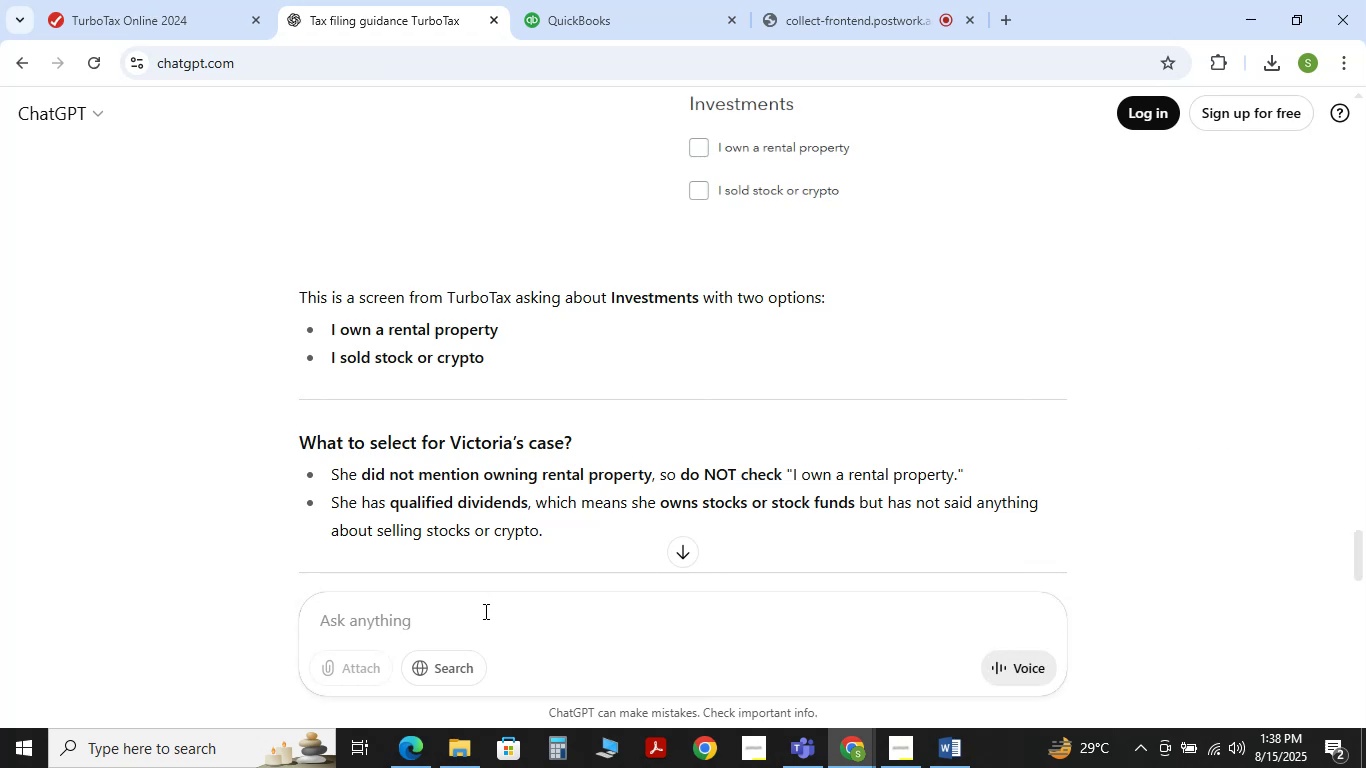 
wait(10.85)
 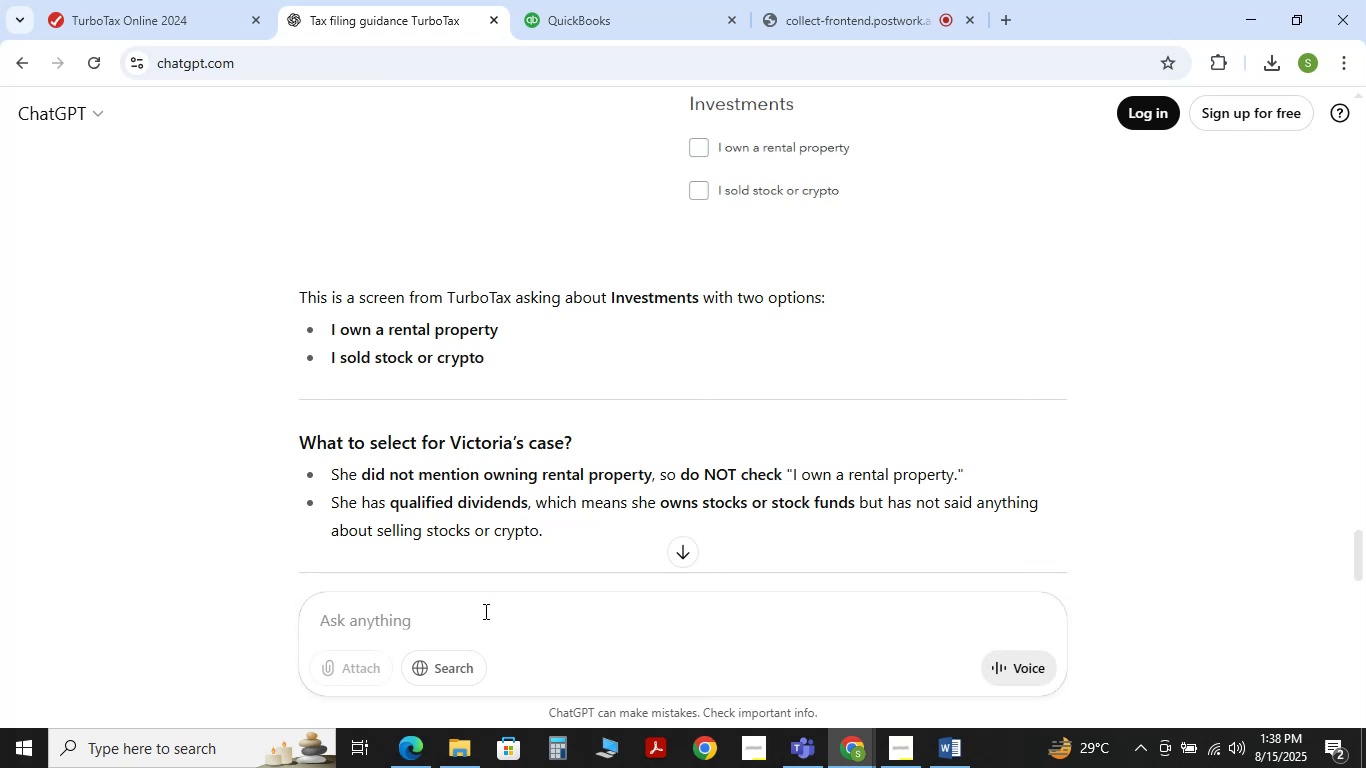 
double_click([398, 749])
 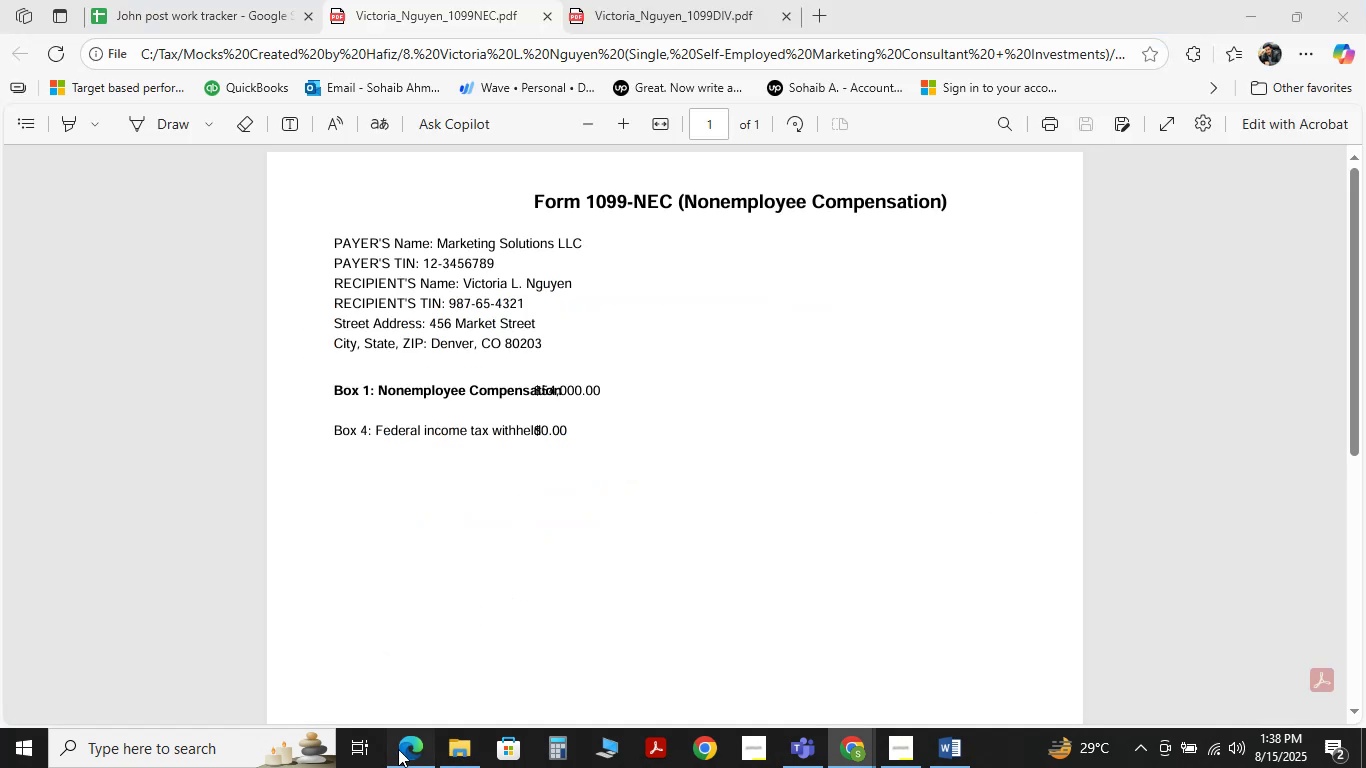 
triple_click([398, 749])
 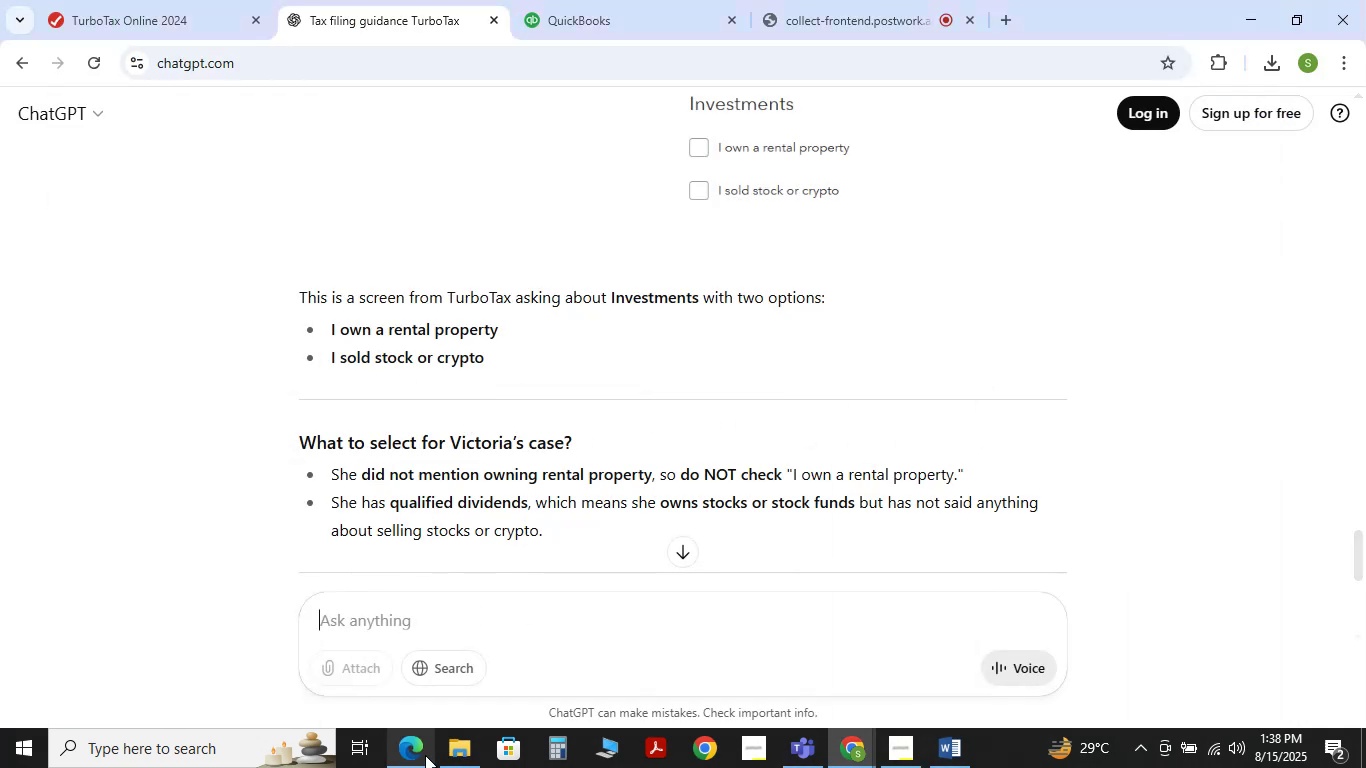 
double_click([423, 755])
 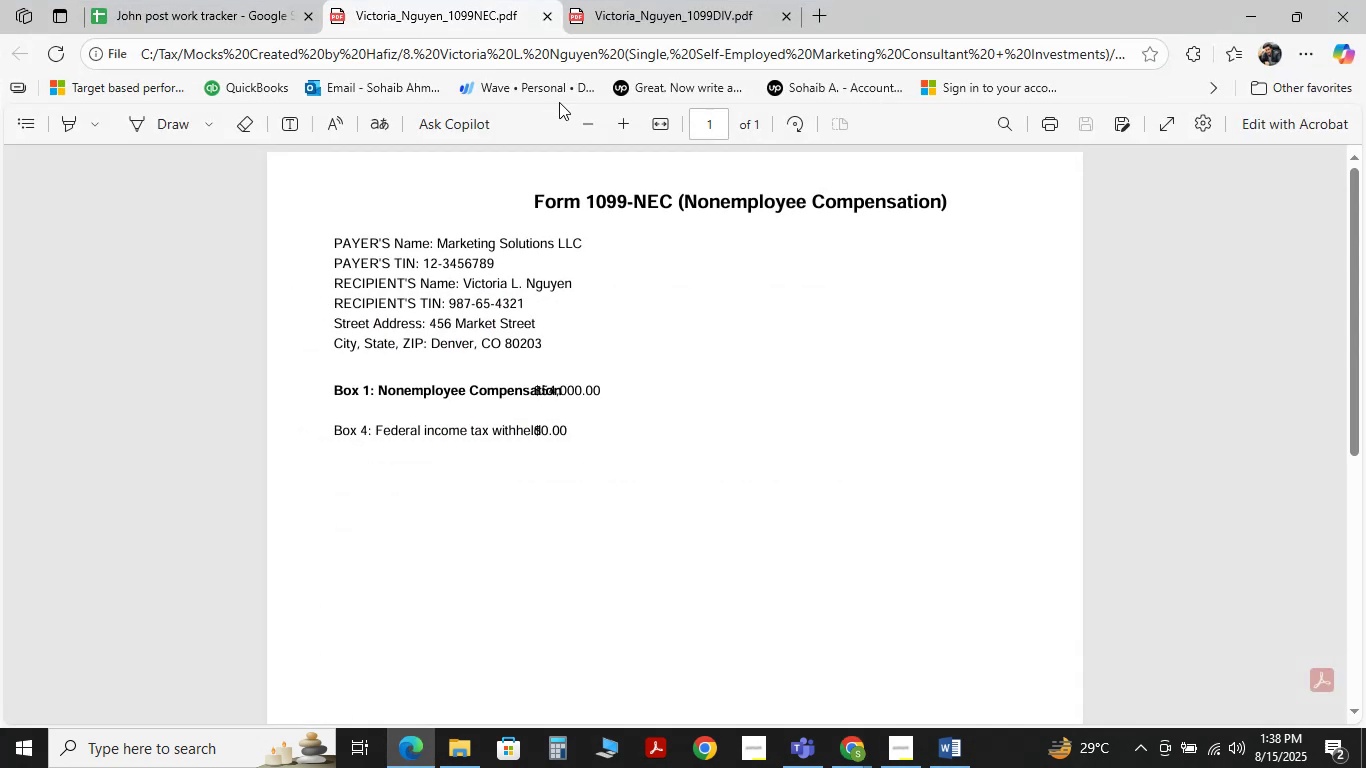 
mouse_move([640, 47])
 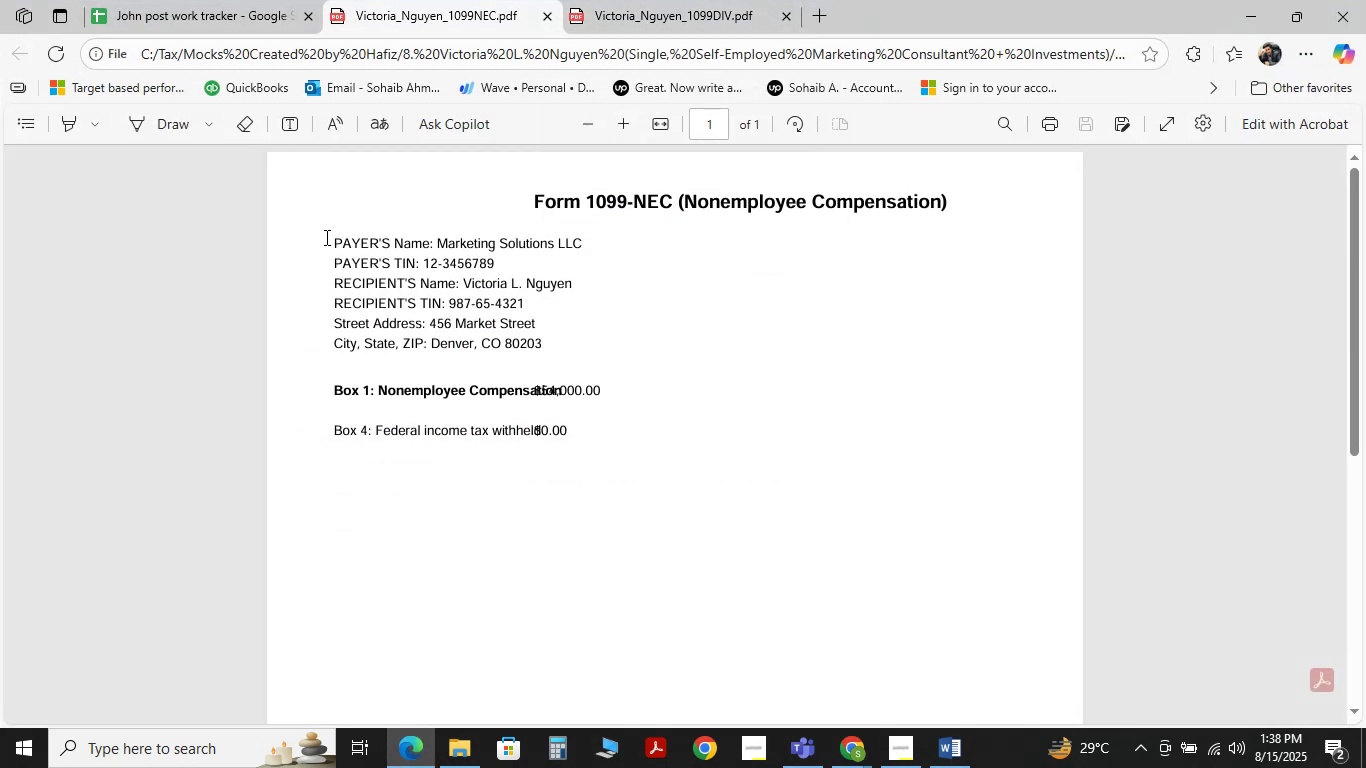 
left_click([331, 237])
 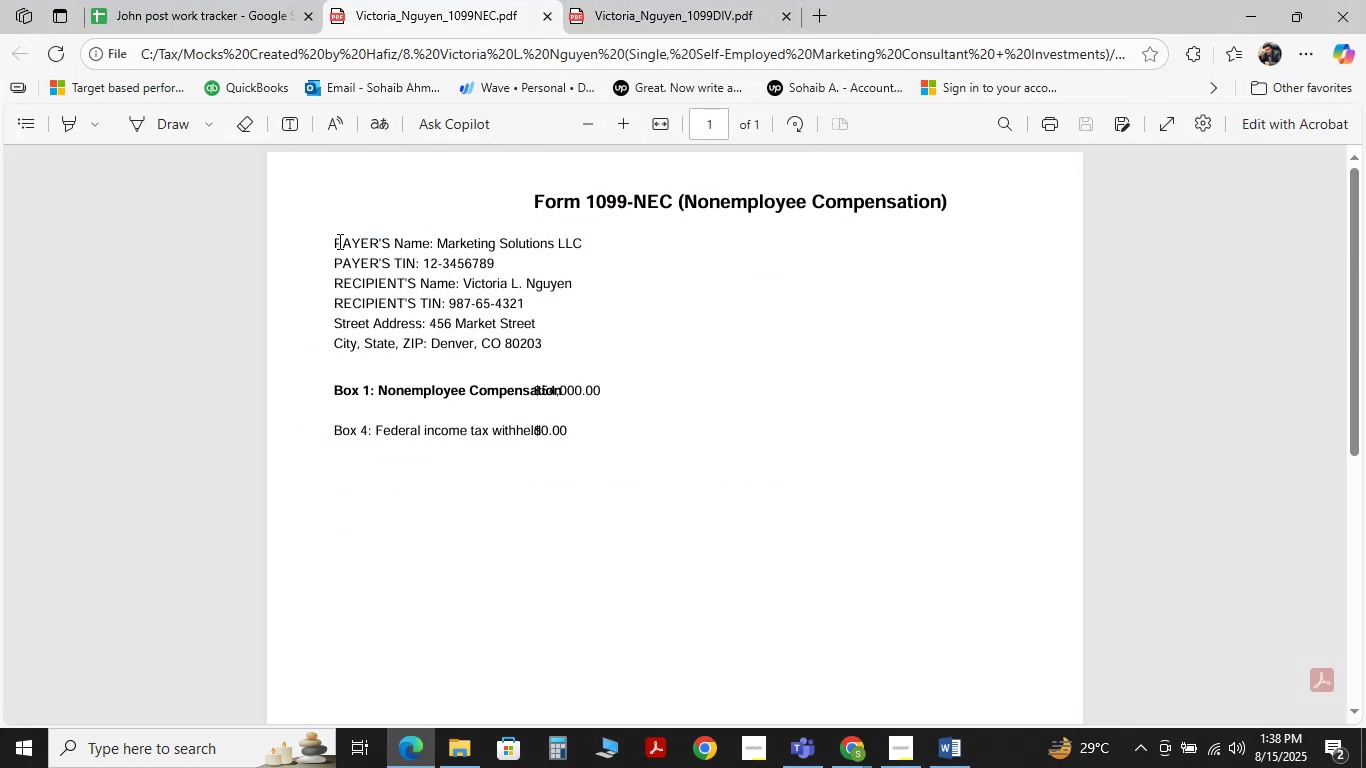 
double_click([334, 241])
 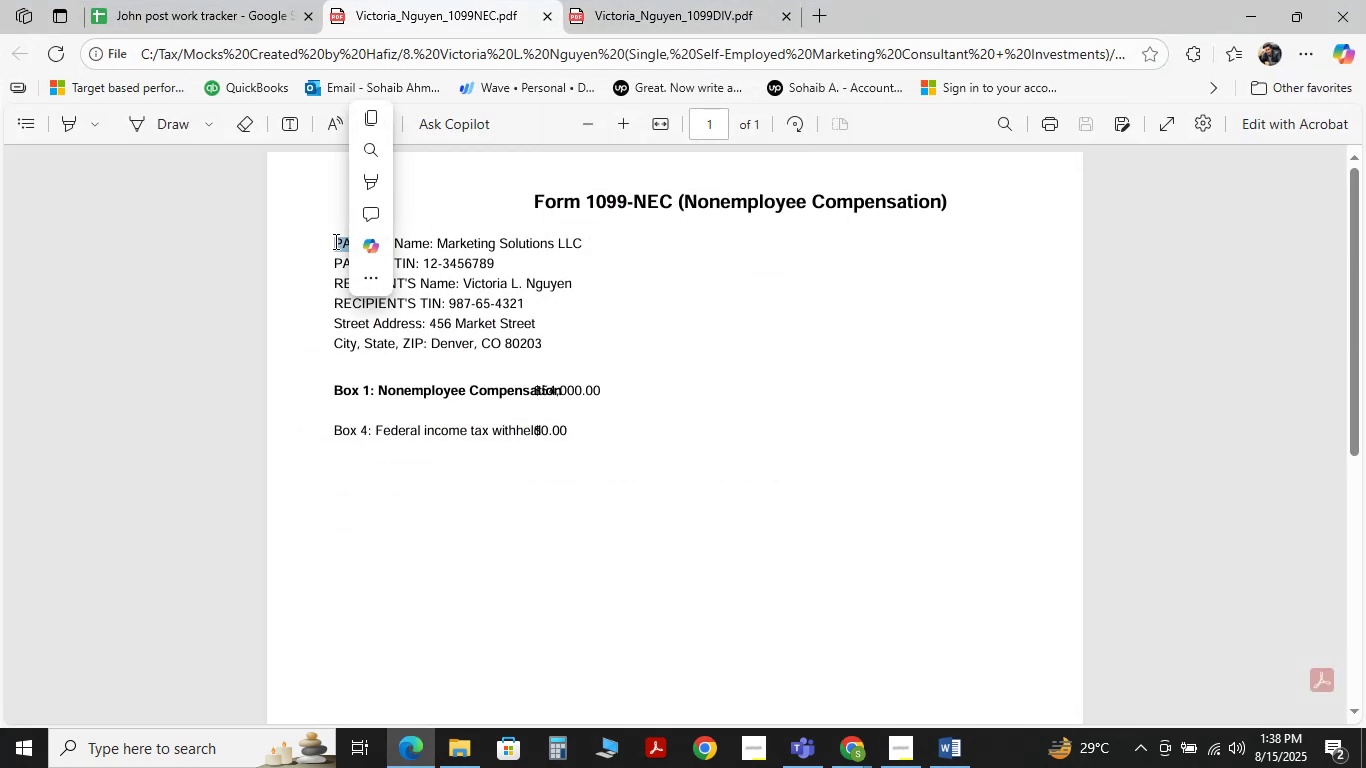 
key(Shift+ArrowRight)
 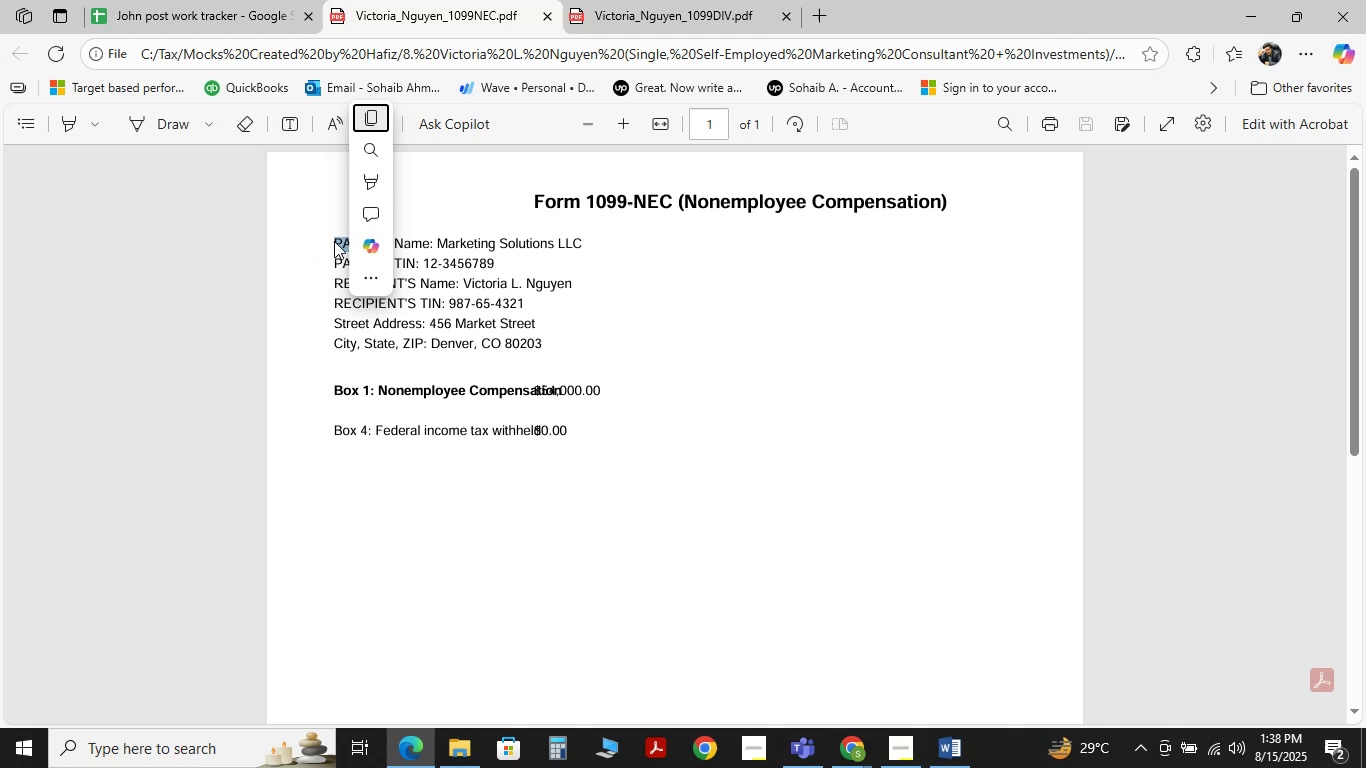 
key(Shift+ArrowRight)
 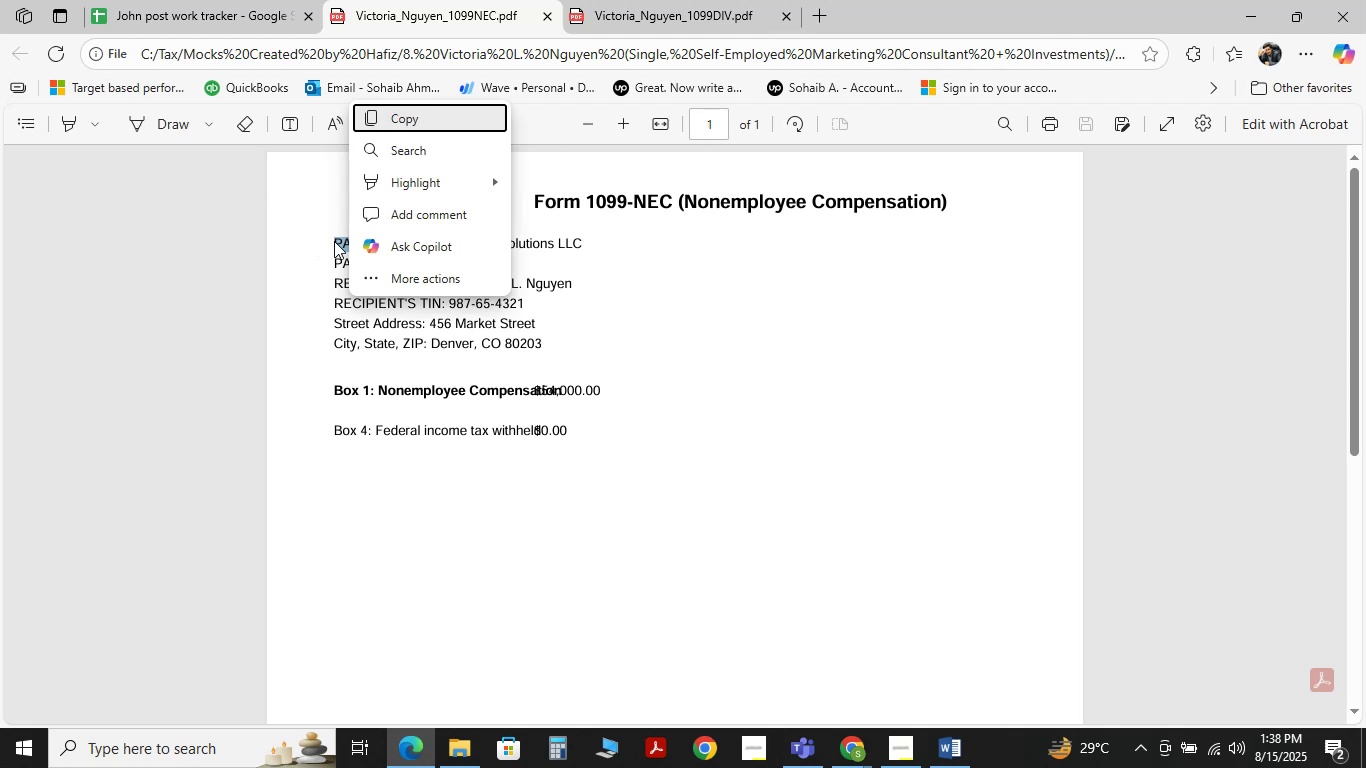 
key(Shift+ArrowRight)
 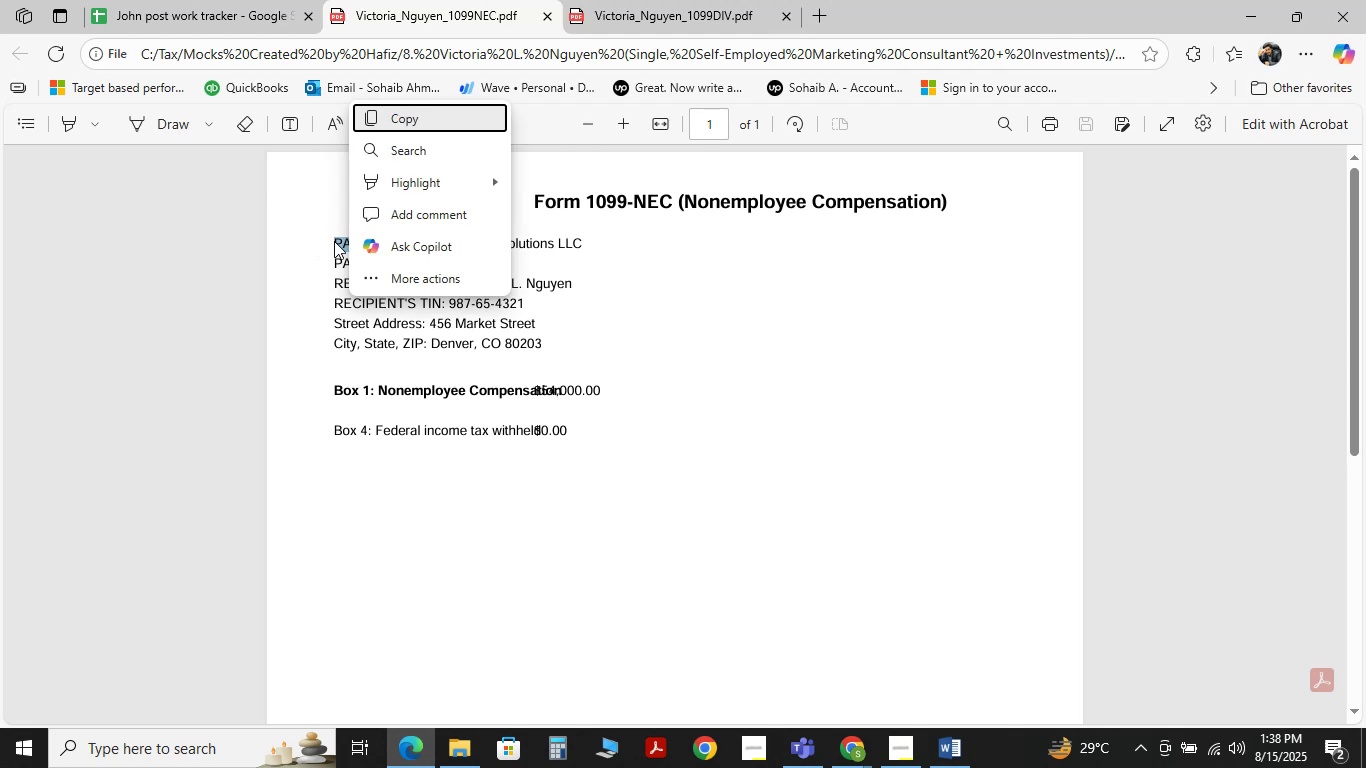 
double_click([334, 241])
 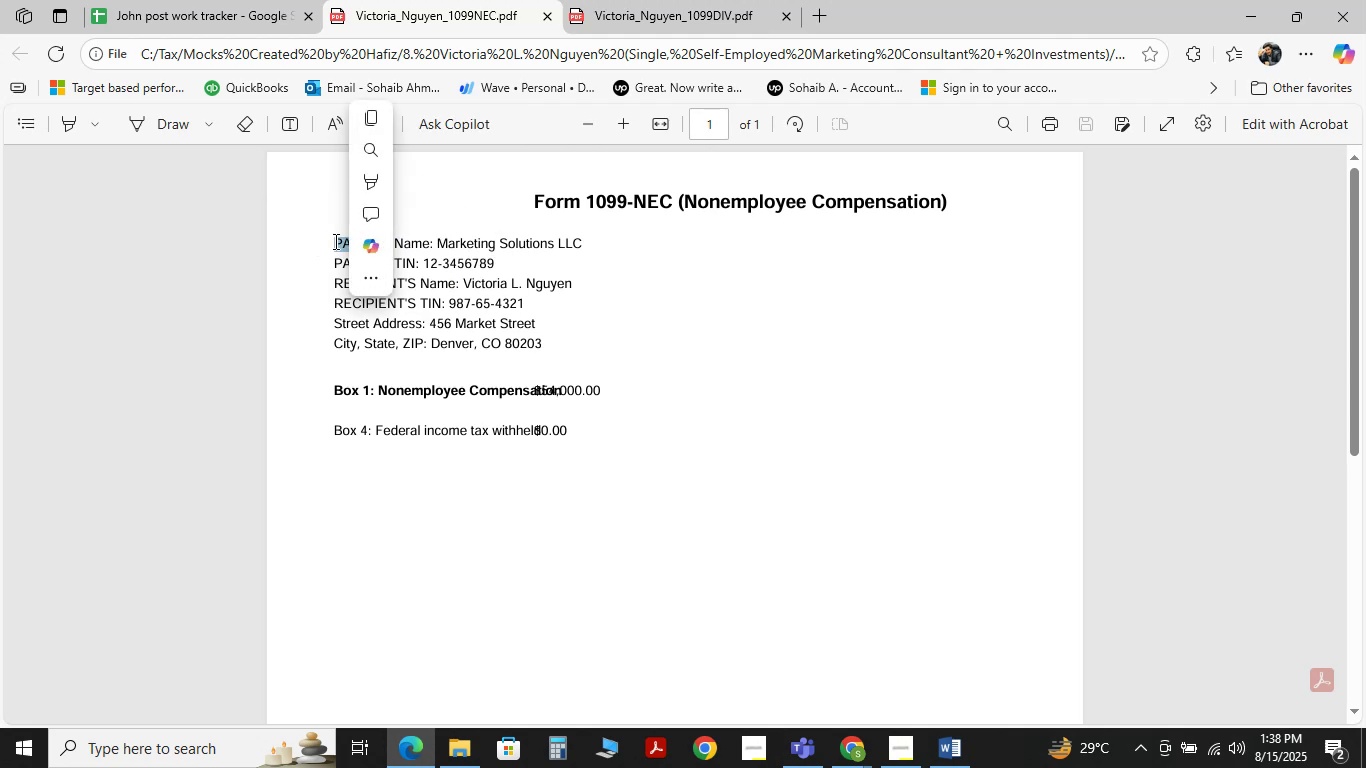 
double_click([334, 241])
 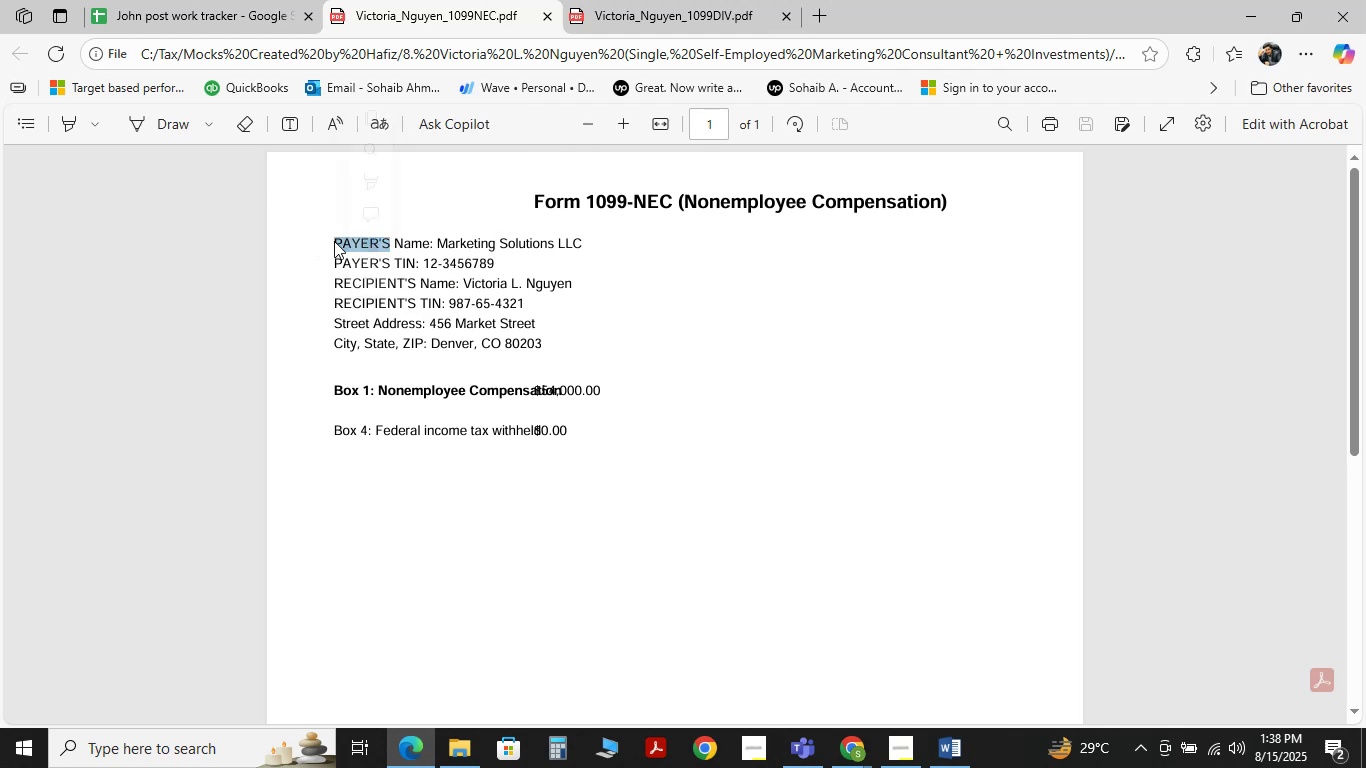 
triple_click([334, 241])
 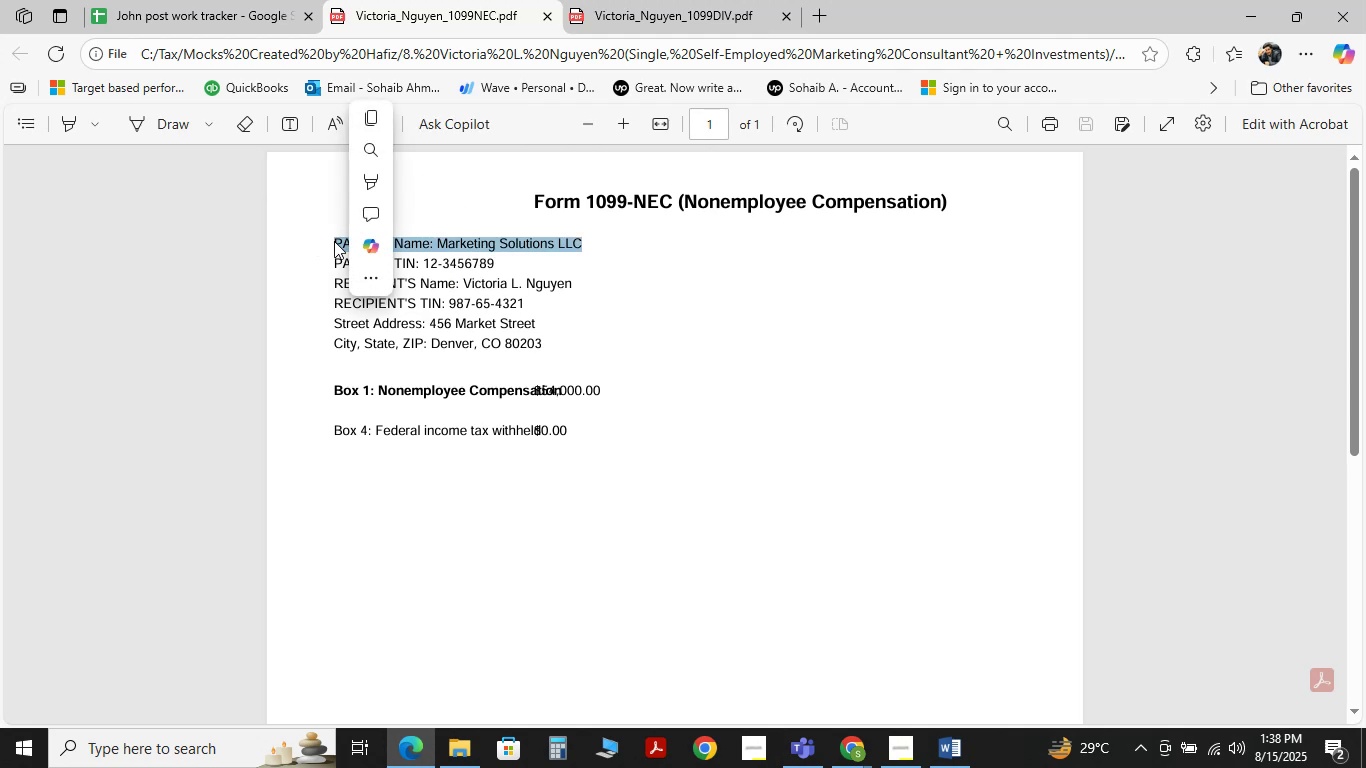 
double_click([334, 241])
 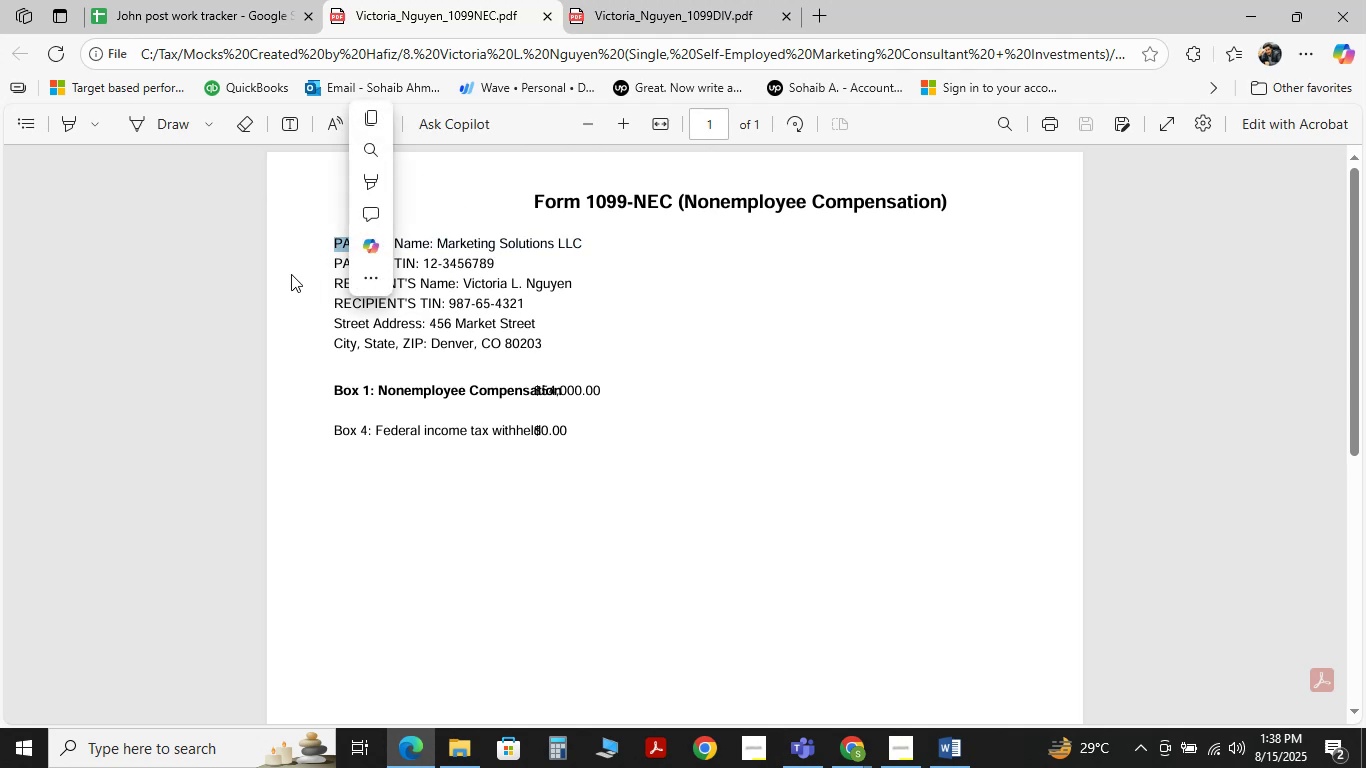 
left_click([284, 284])
 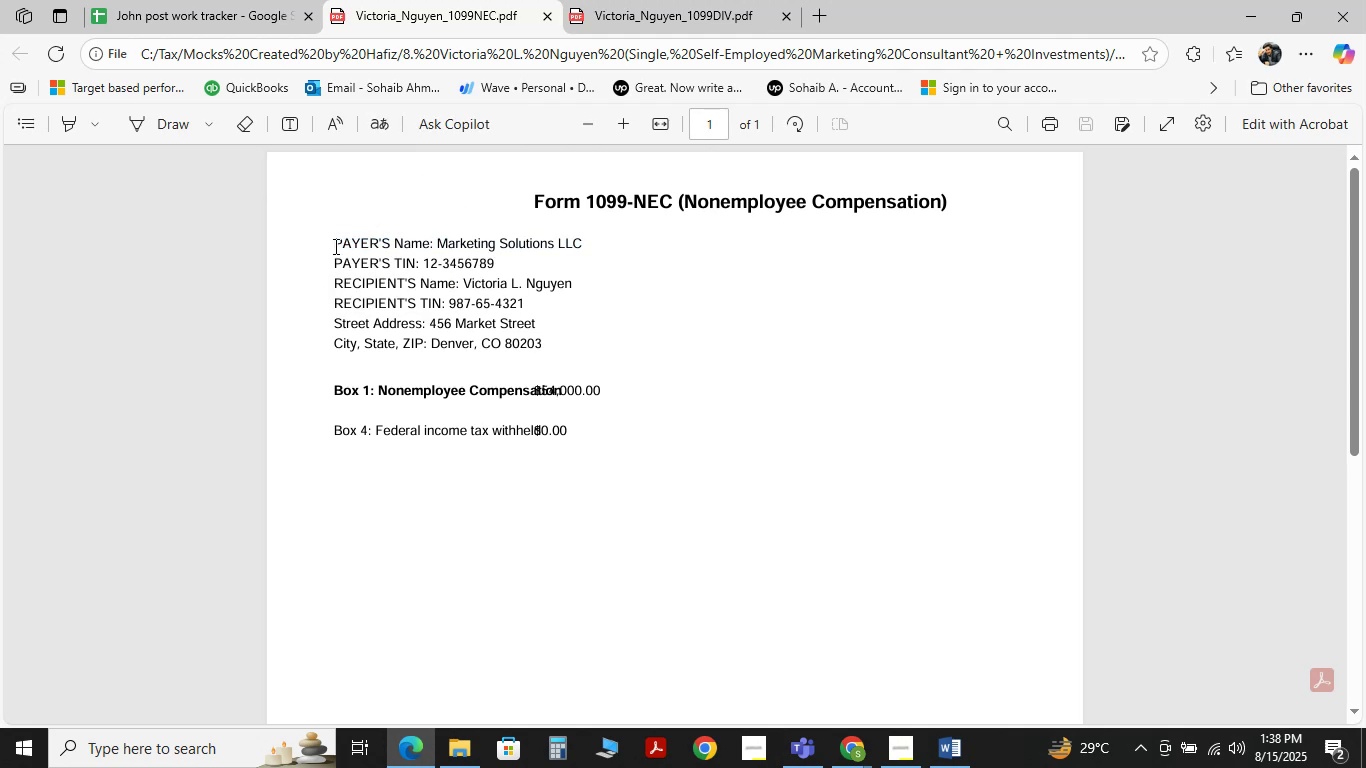 
left_click_drag(start_coordinate=[334, 246], to_coordinate=[572, 424])
 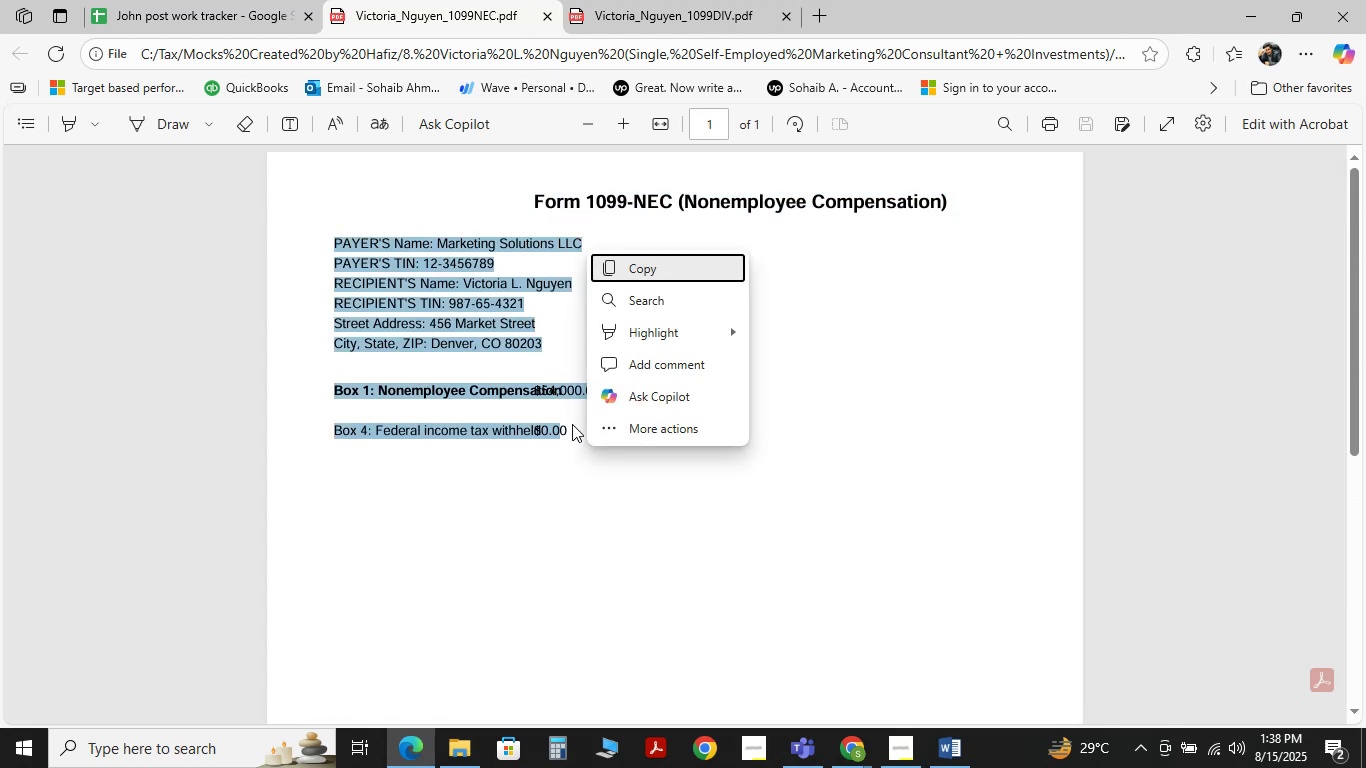 
hold_key(key=ArrowDown, duration=1.43)
 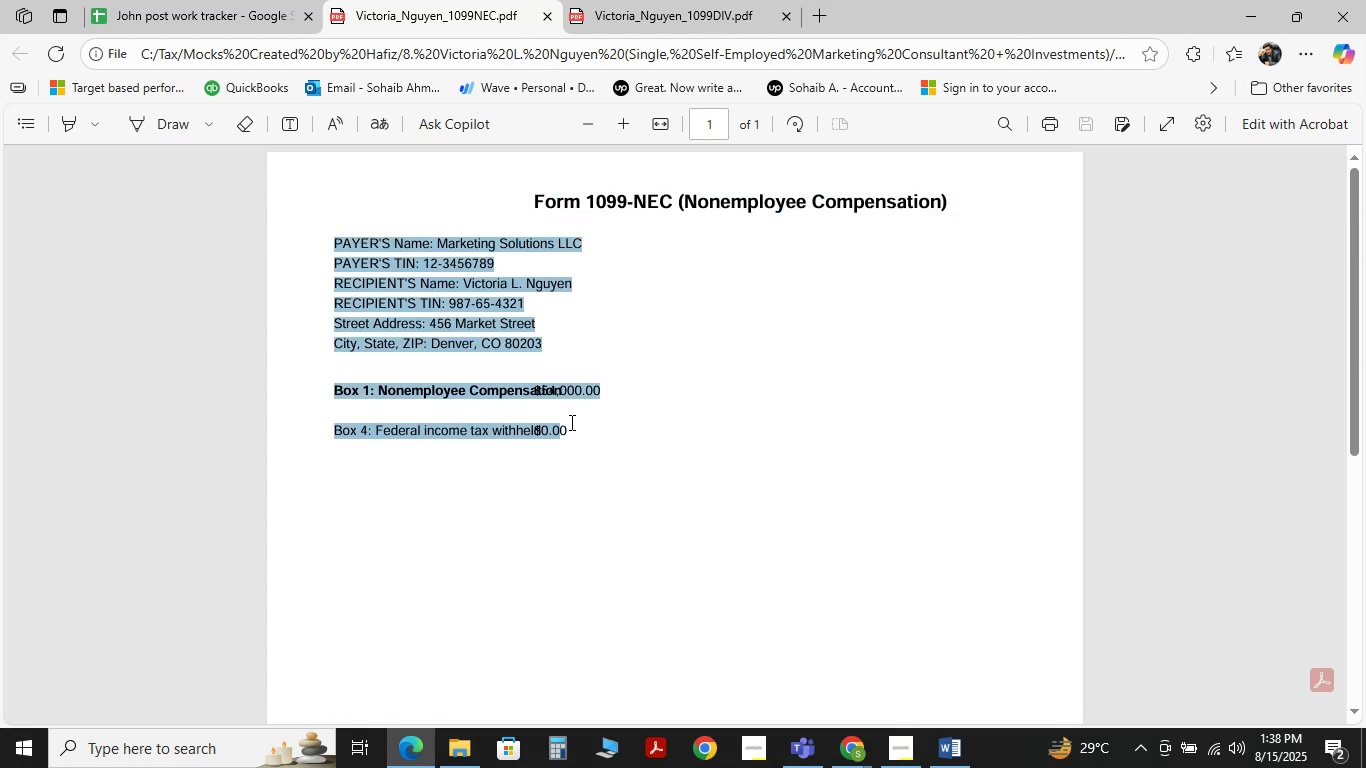 
key(Control+C)
 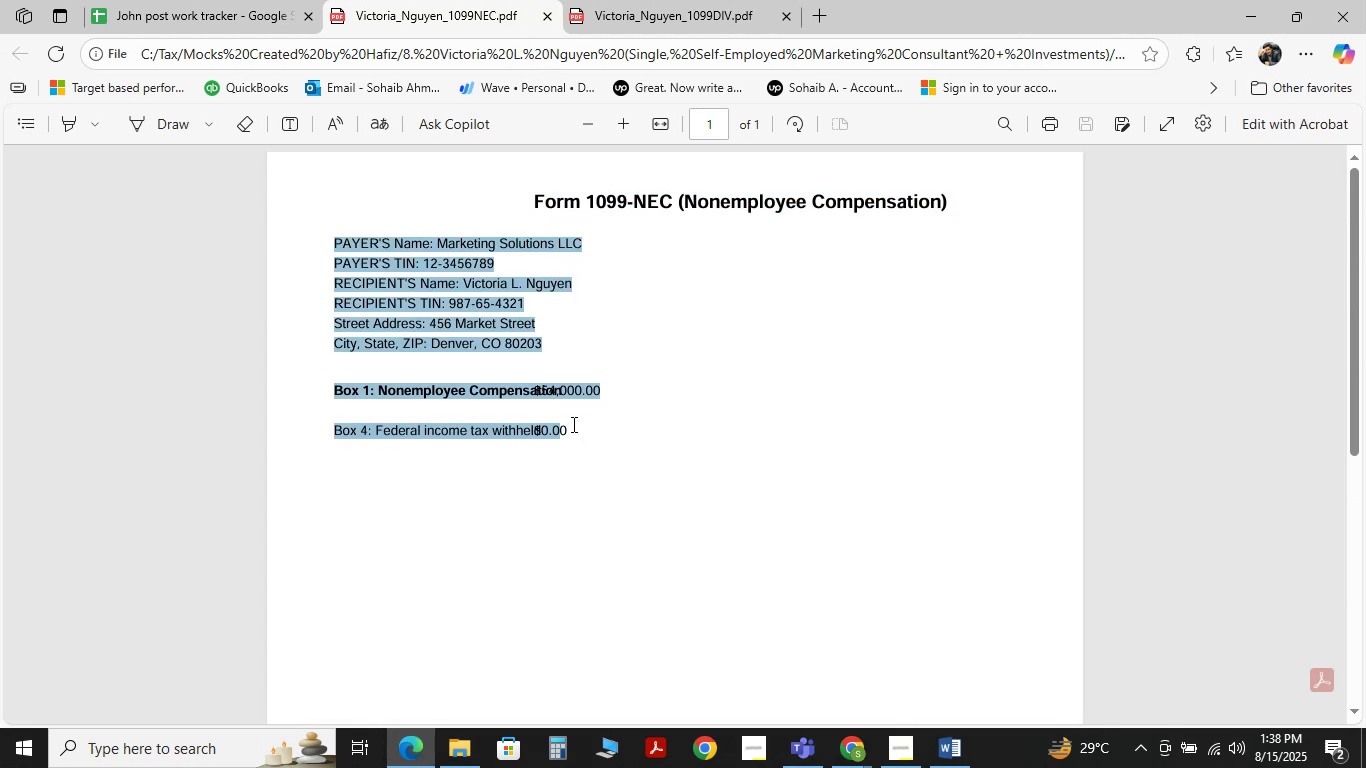 
key(Control+C)
 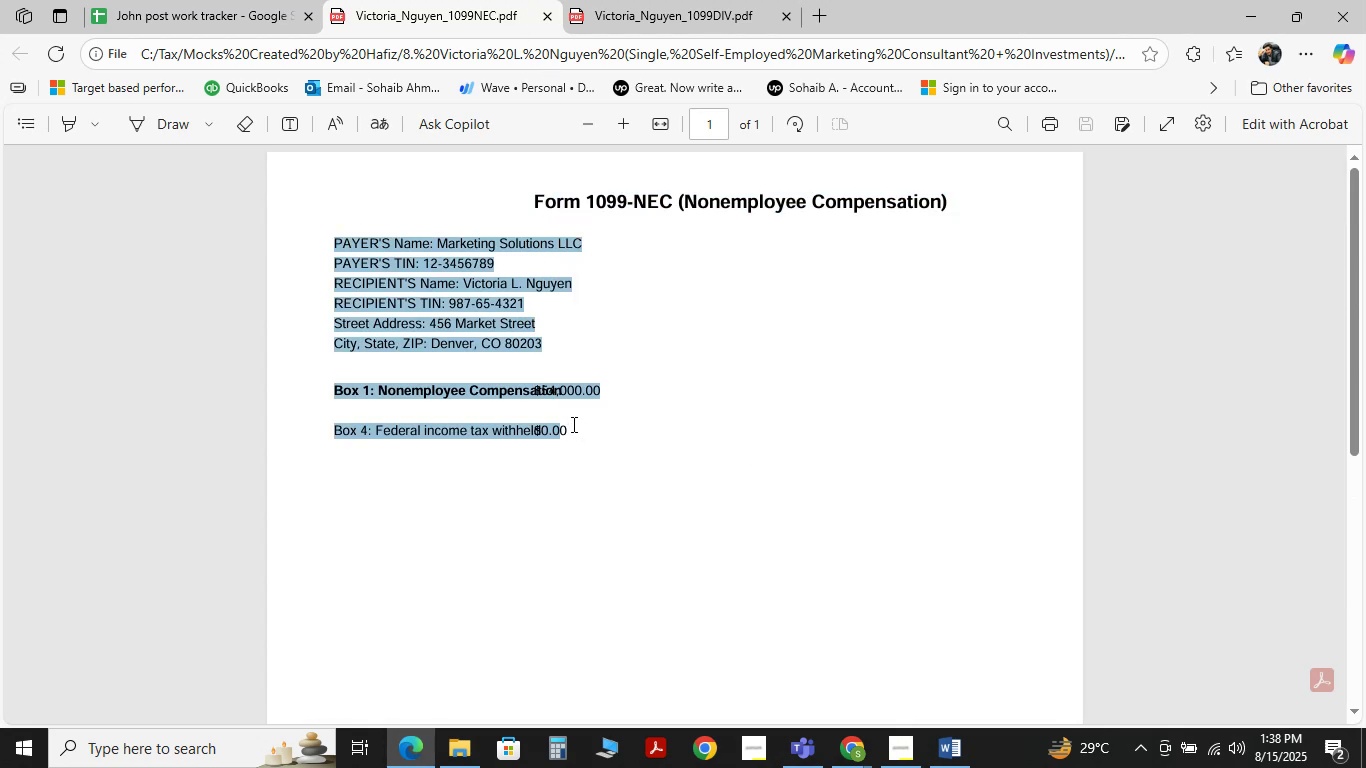 
hold_key(key=C, duration=0.38)
 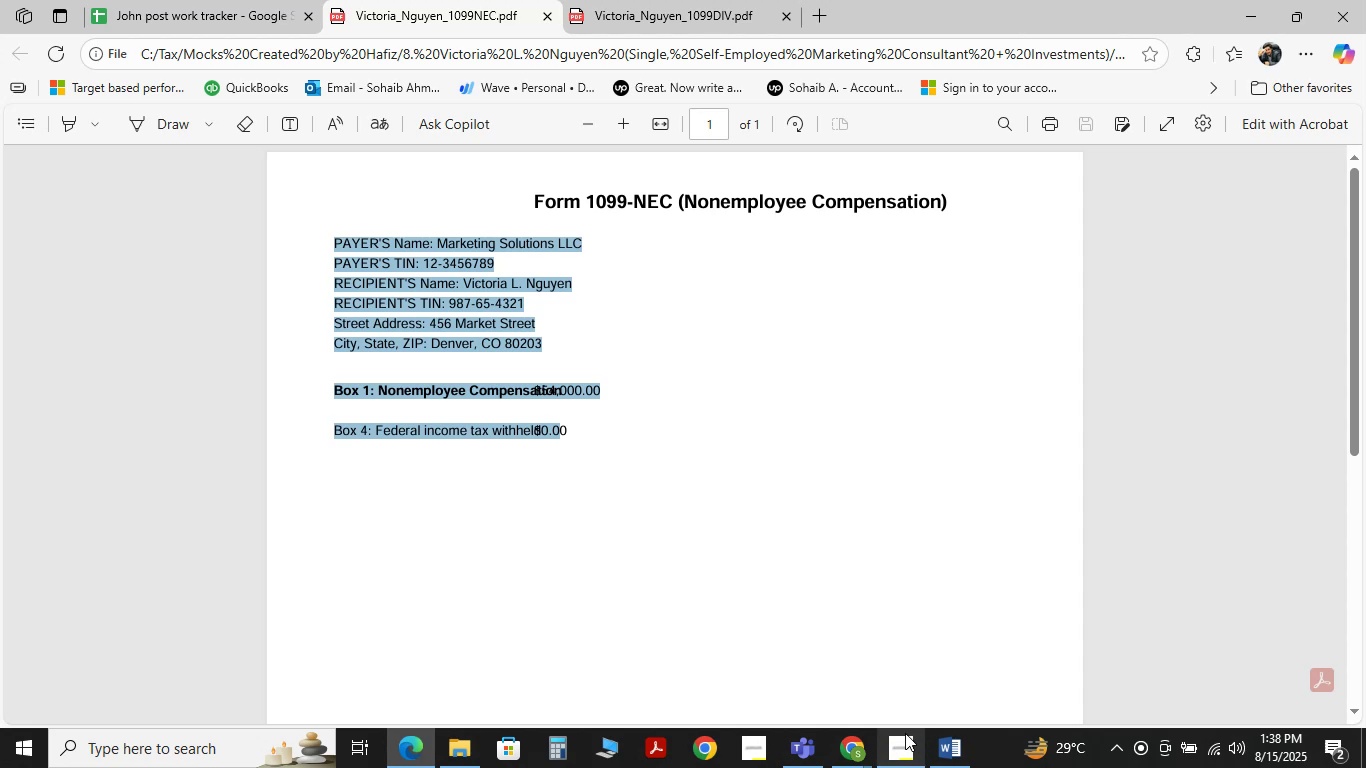 
mouse_move([824, 726])
 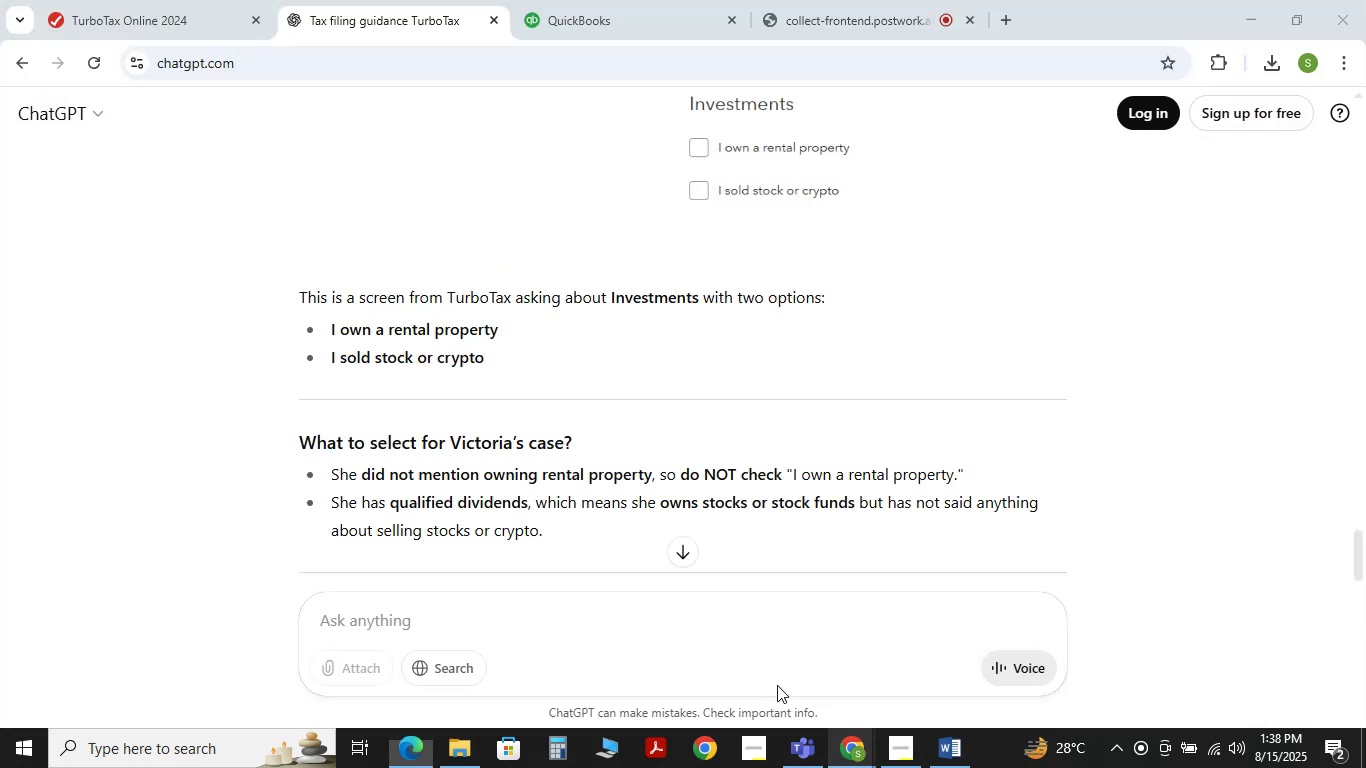 
double_click([777, 685])
 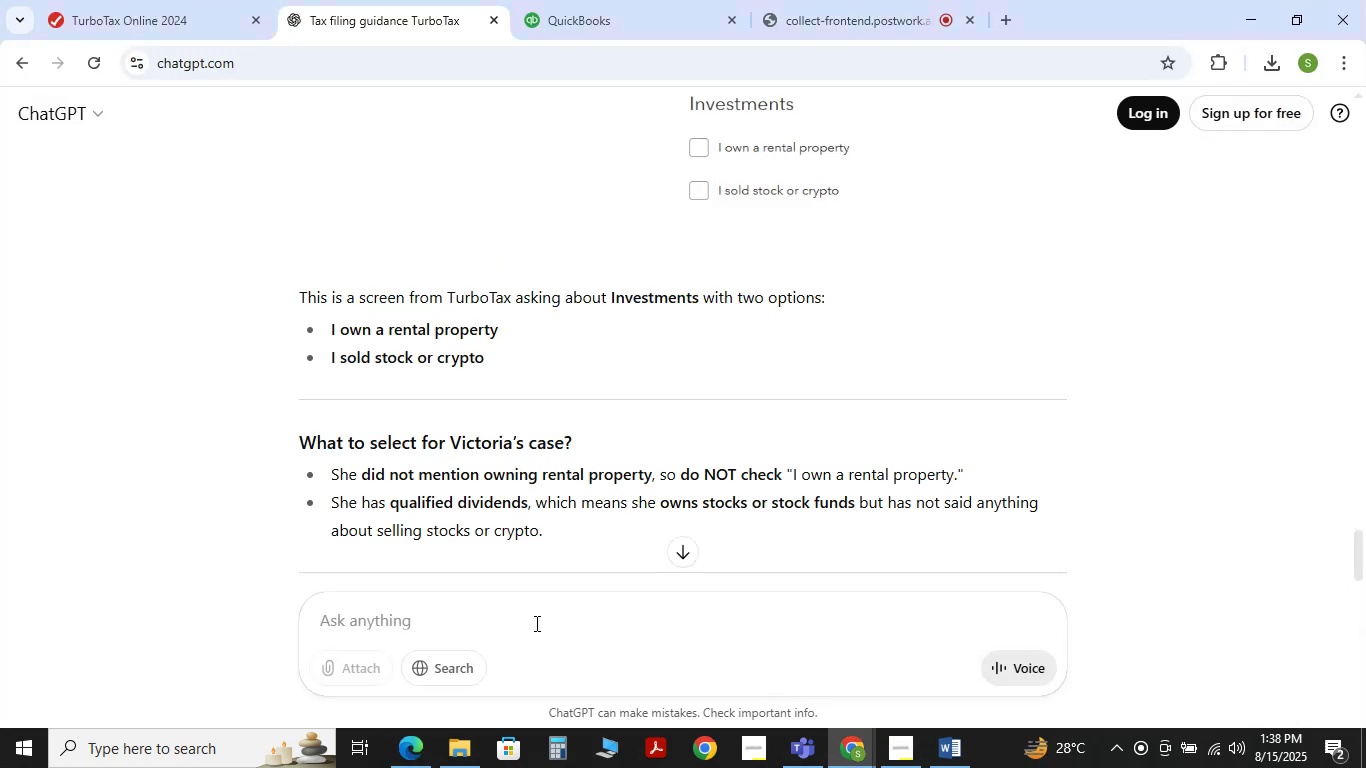 
left_click([777, 685])
 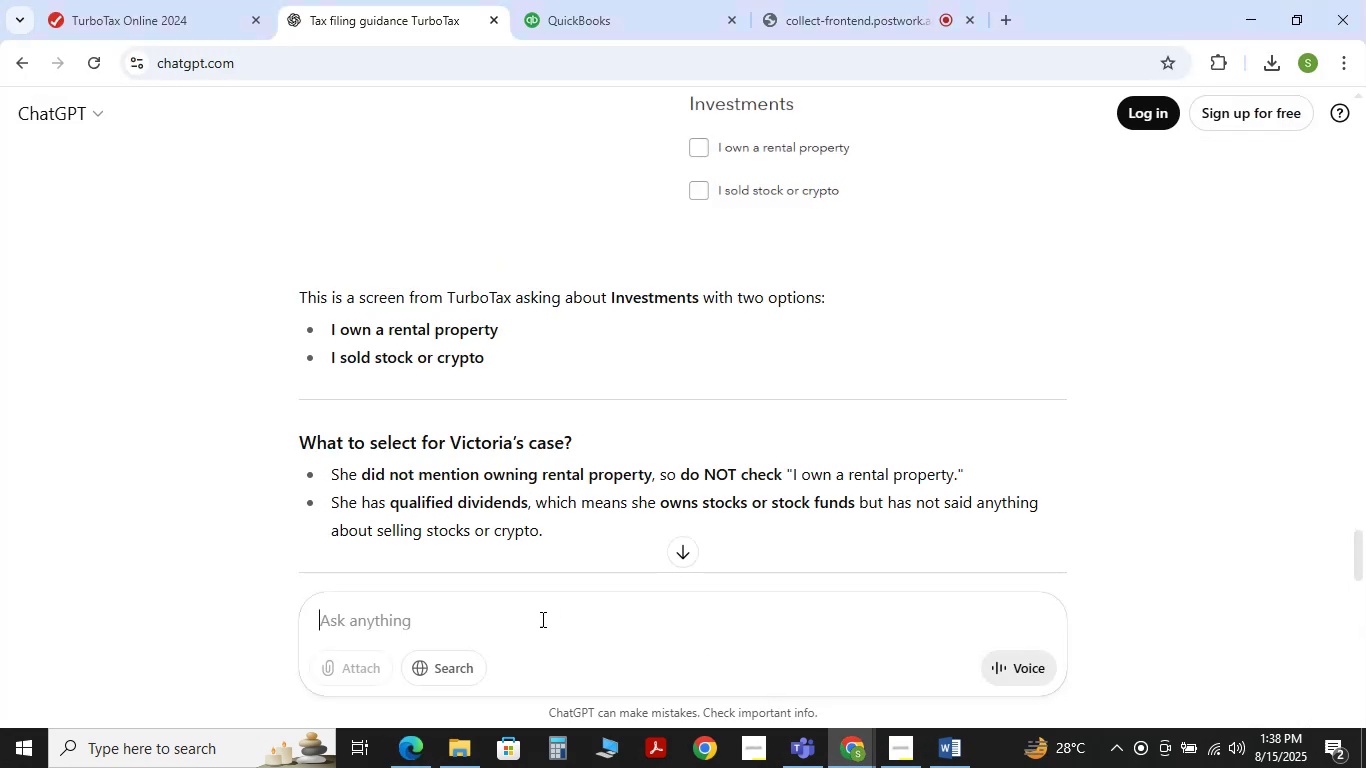 
key(Control+V)
 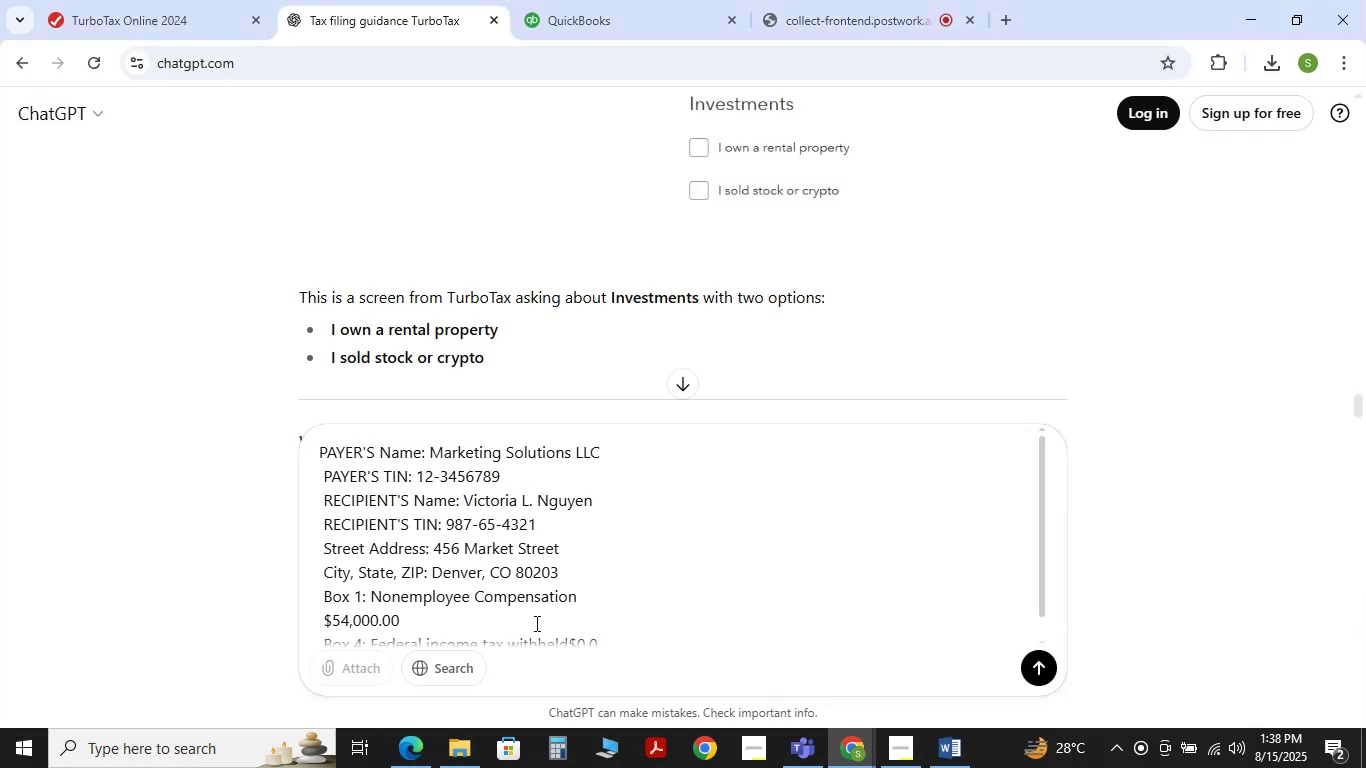 
key(Enter)
 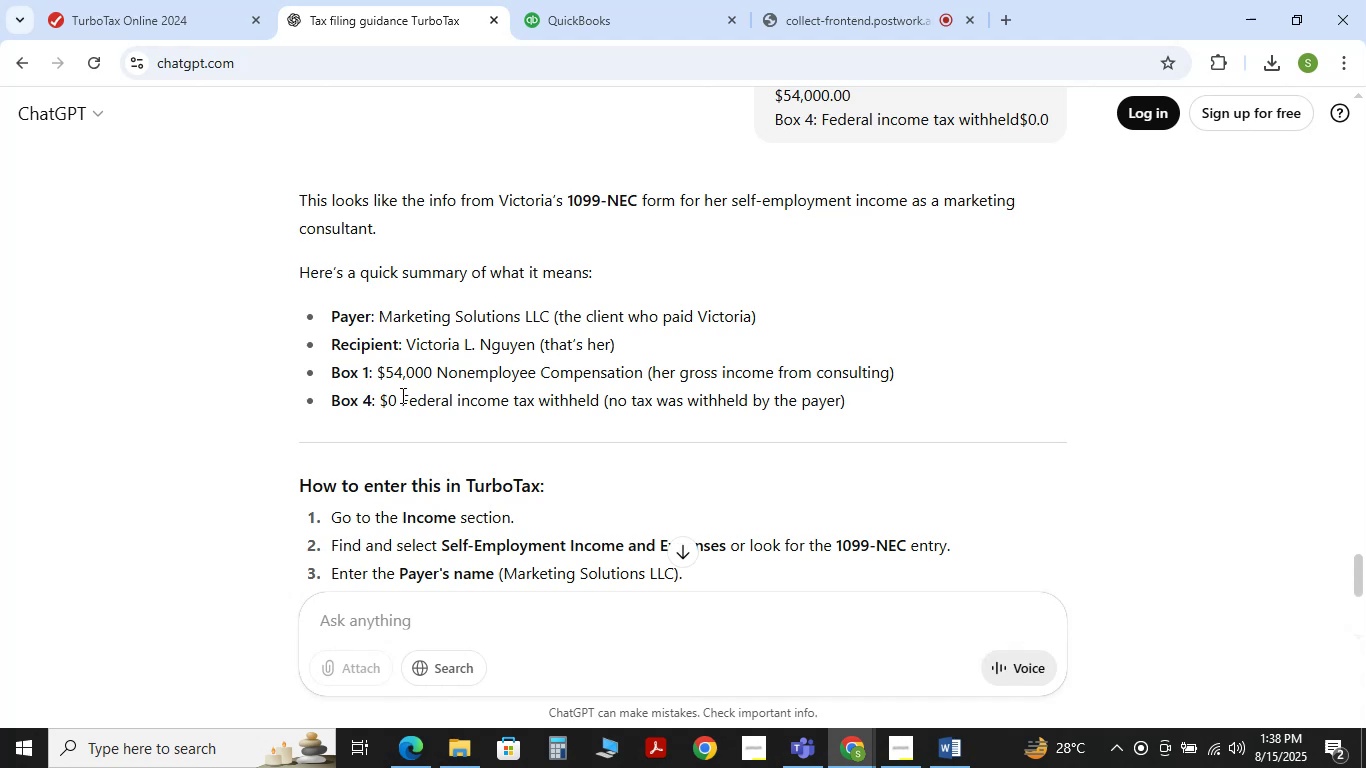 
scroll: coordinate [490, 503], scroll_direction: down, amount: 2.0
 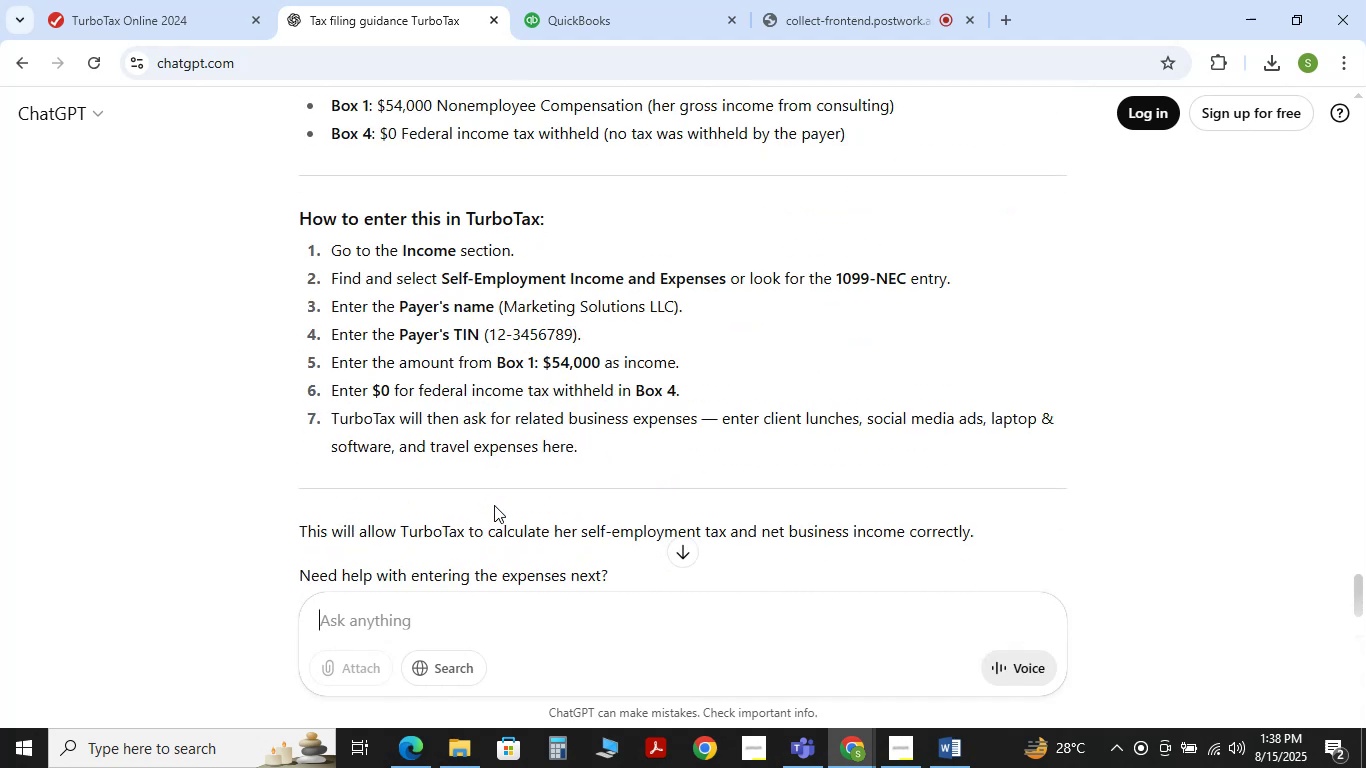 
scroll: coordinate [494, 505], scroll_direction: up, amount: 1.0
 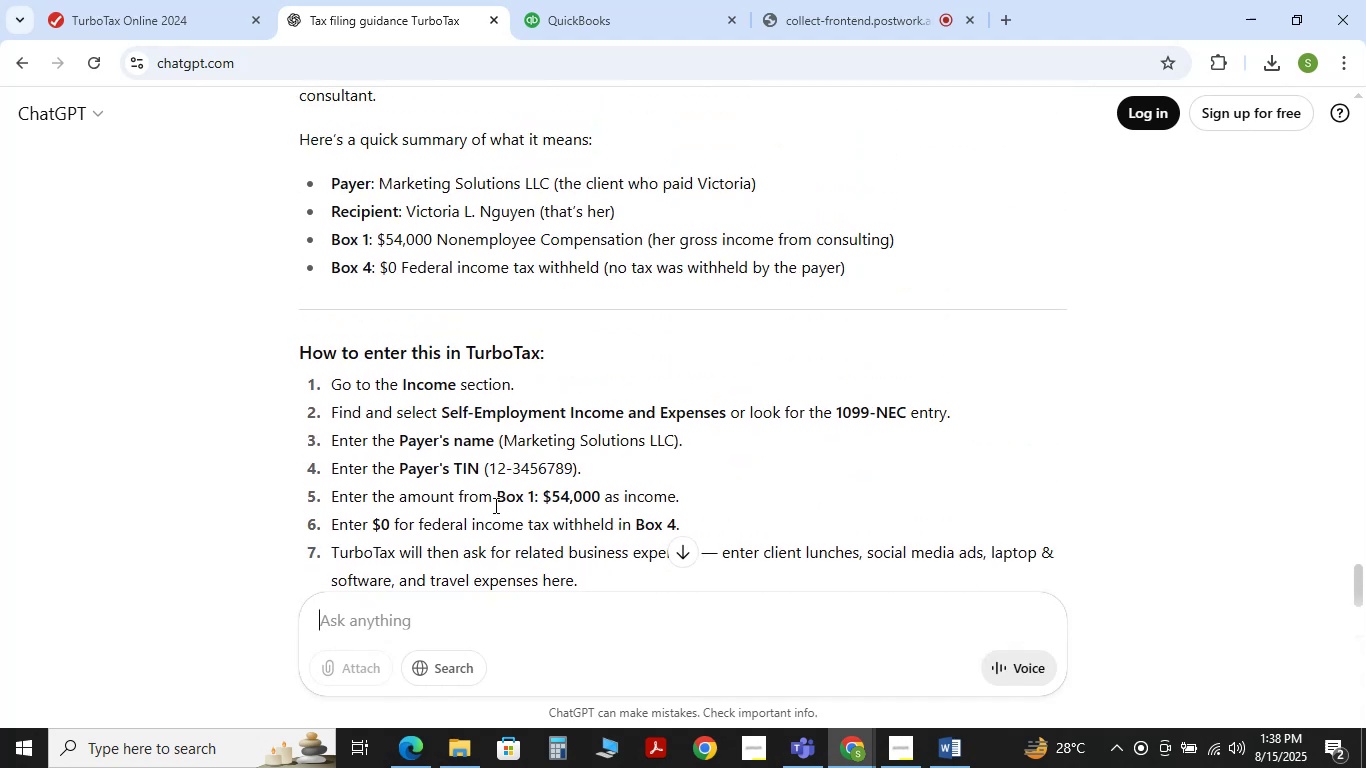 
scroll: coordinate [494, 505], scroll_direction: none, amount: 0.0
 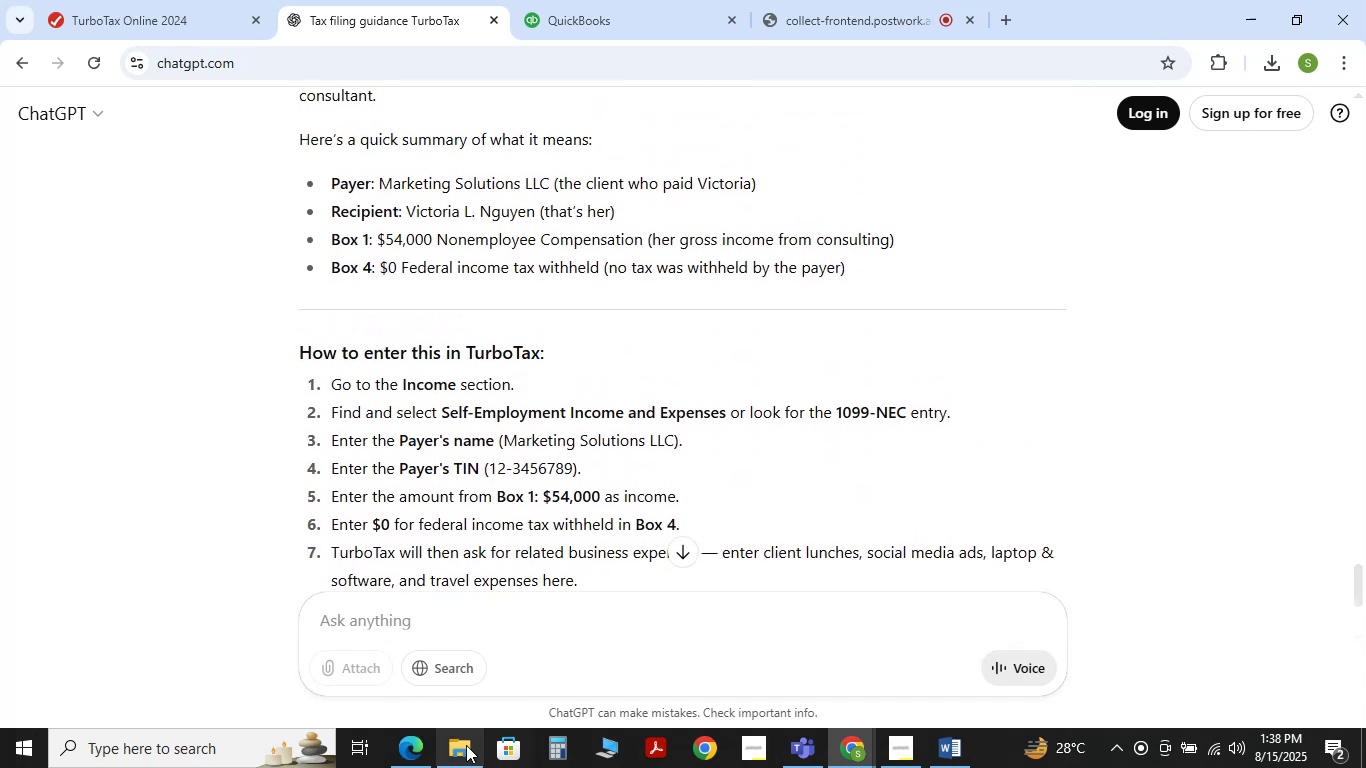 
mouse_move([414, 727])
 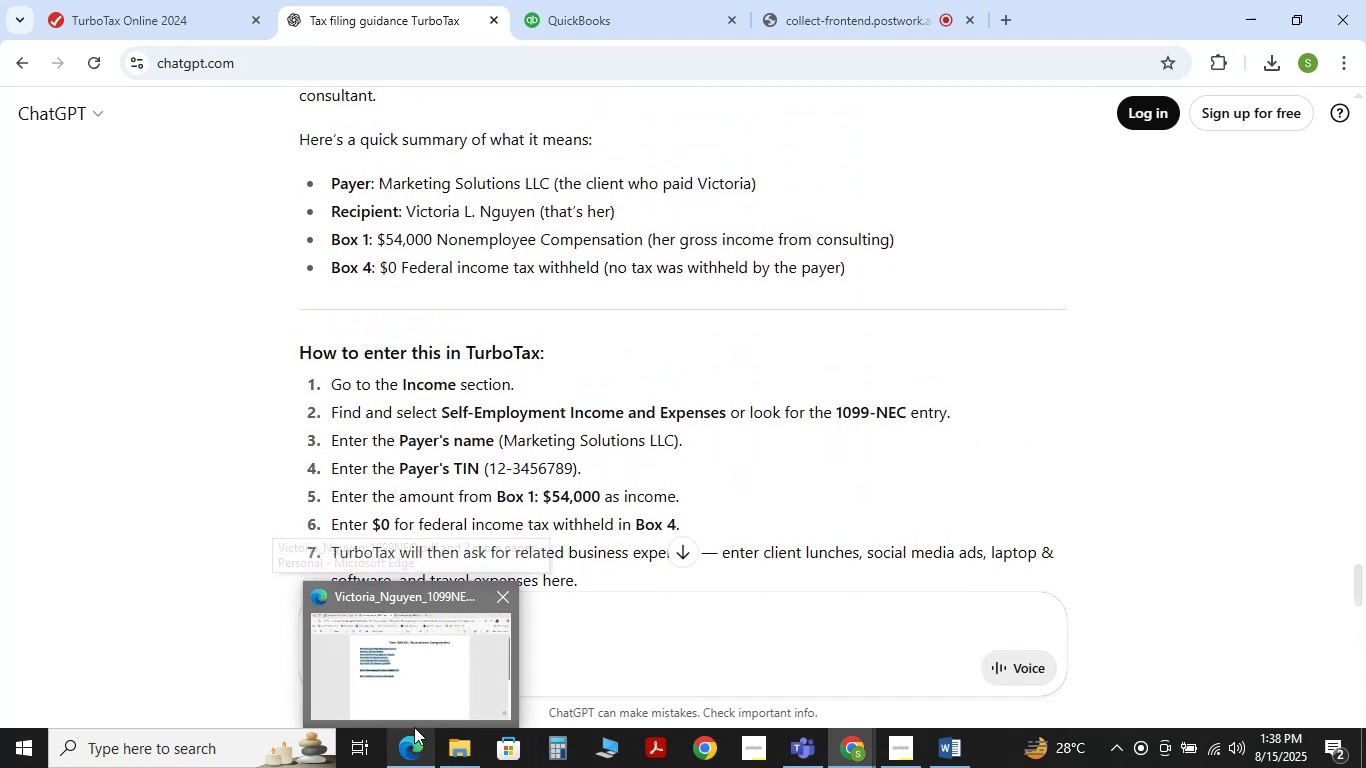 
double_click([414, 727])
 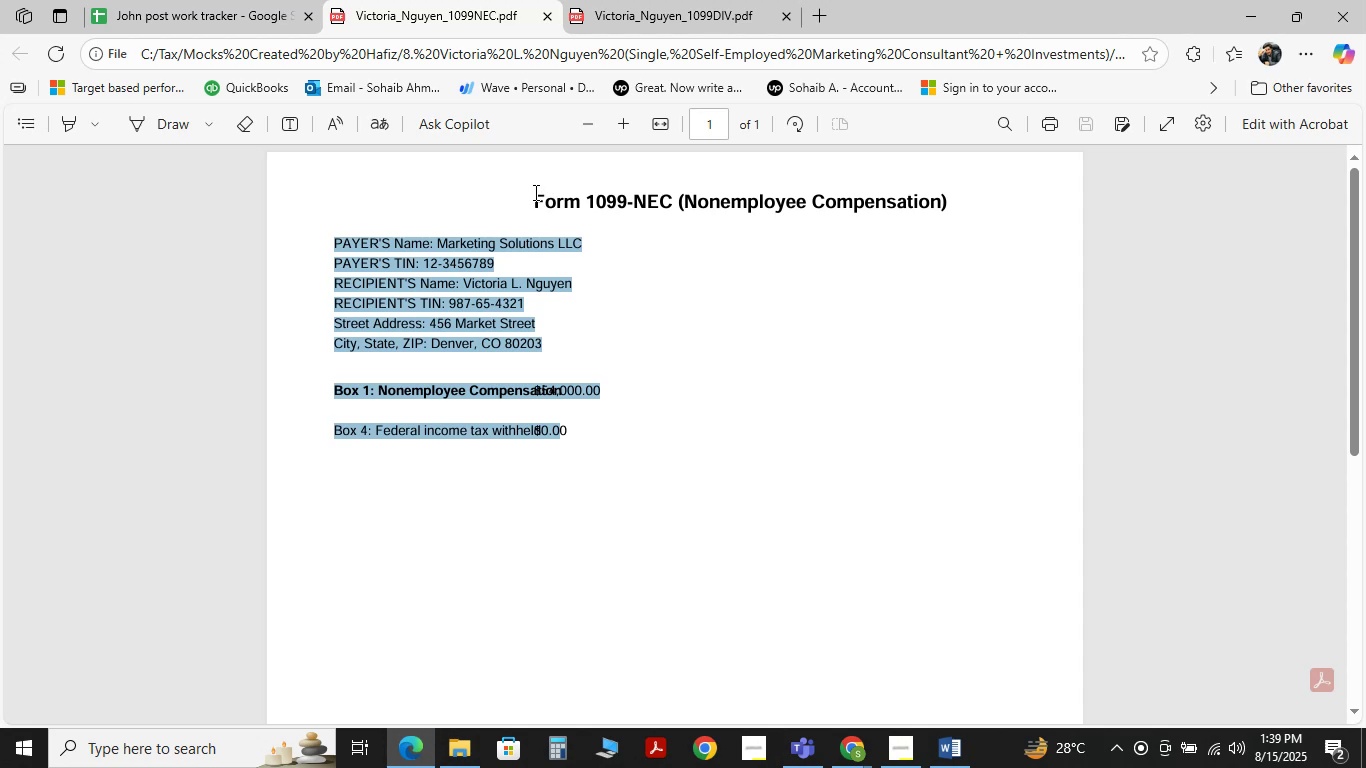 
wait(5.99)
 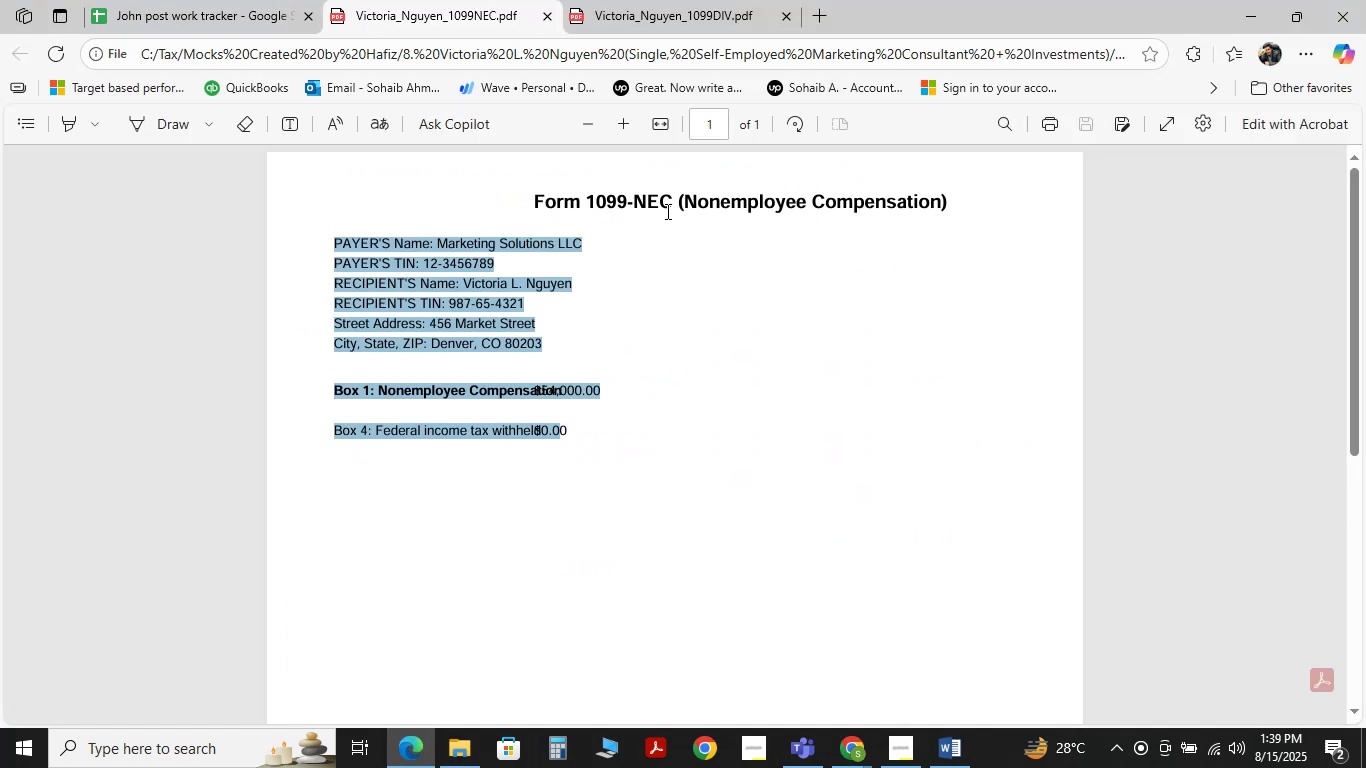 
double_click([623, 0])
 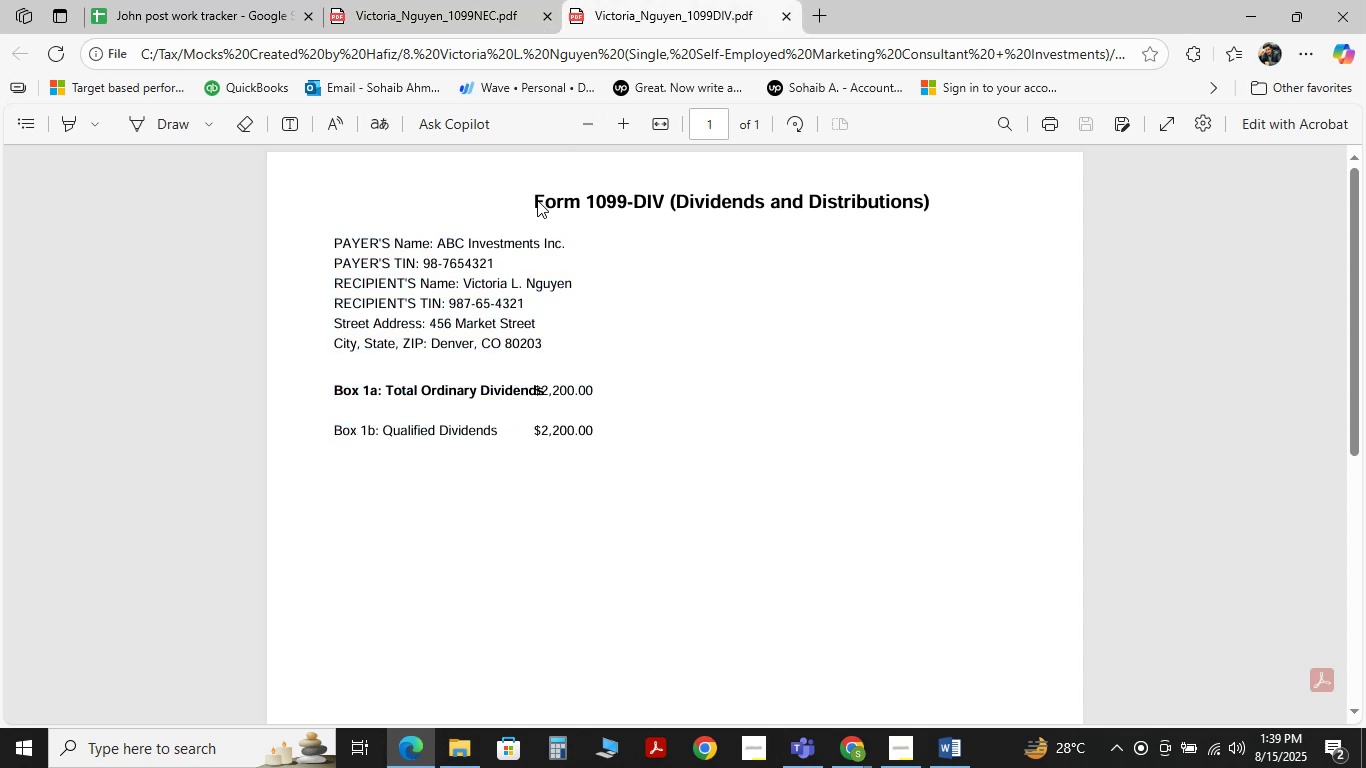 
left_click([533, 200])
 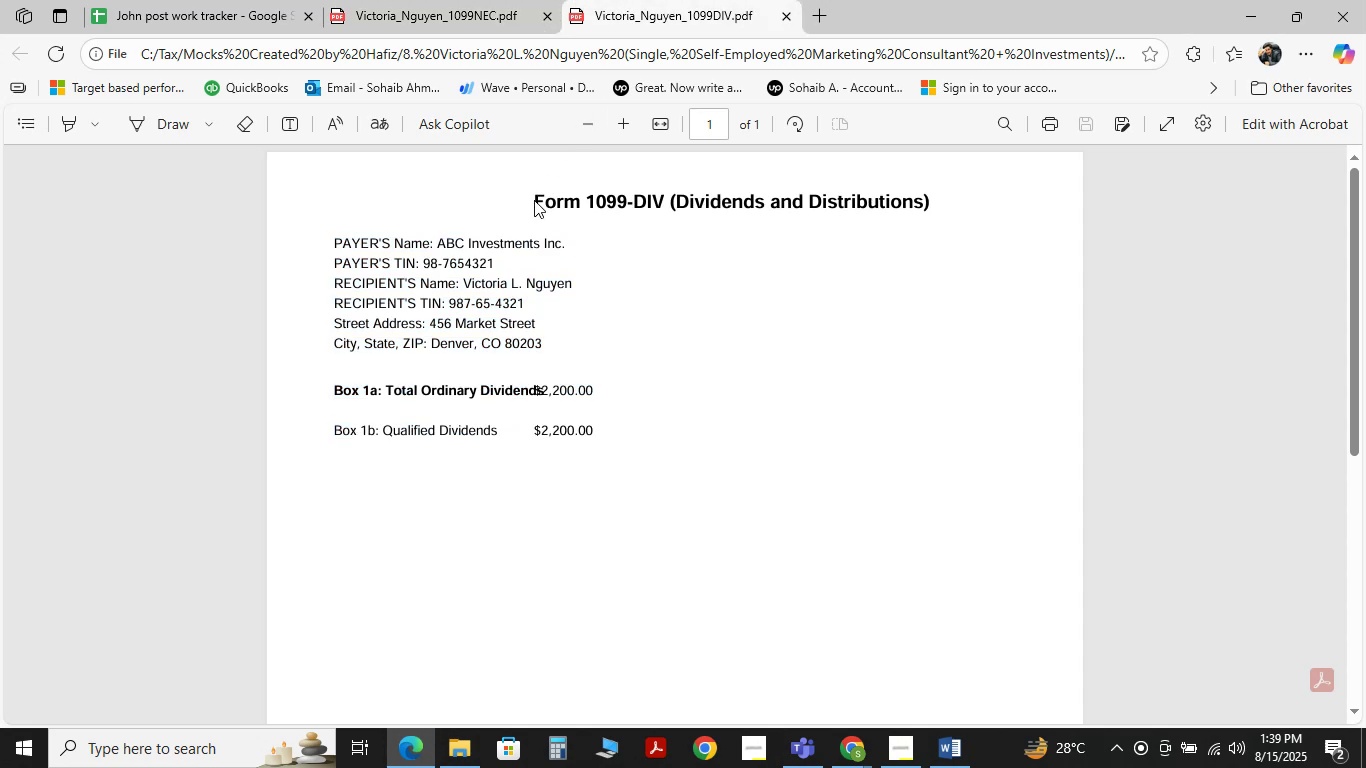 
double_click([534, 200])
 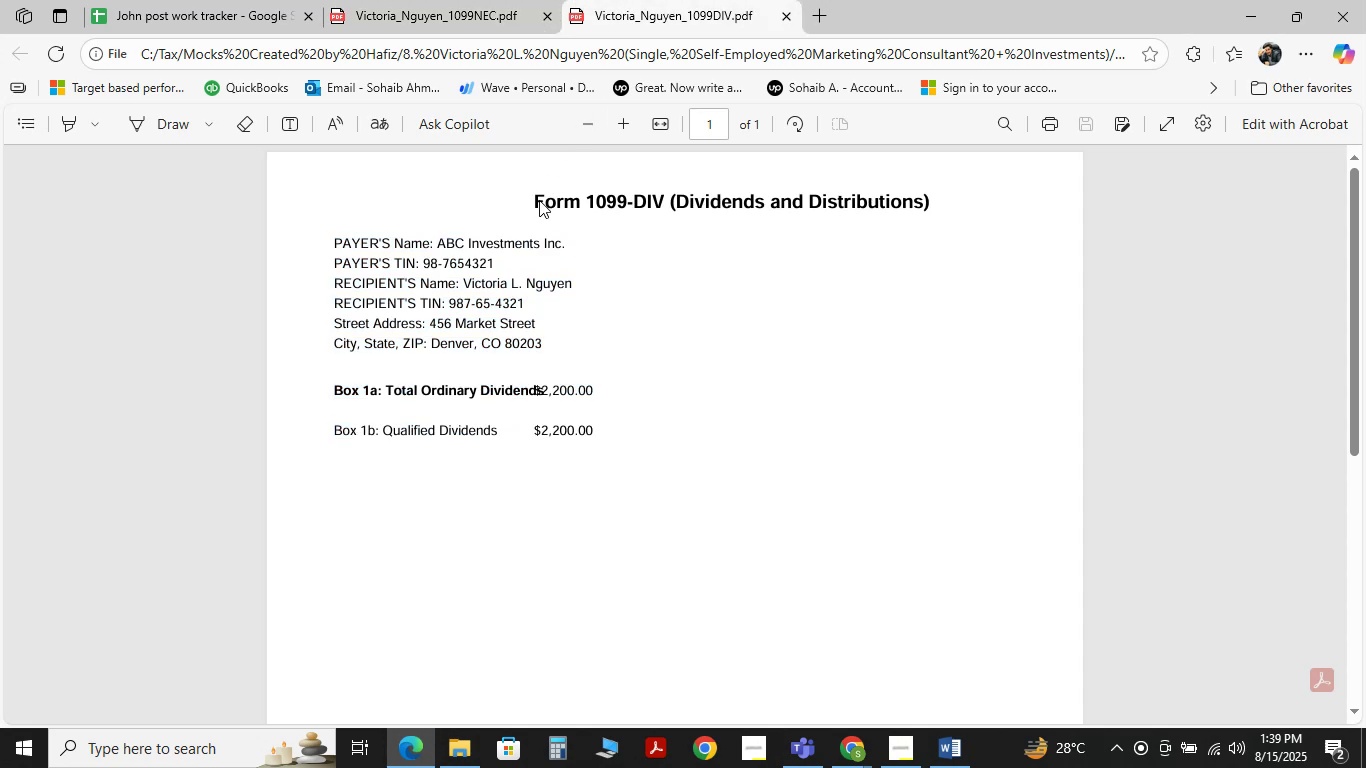 
triple_click([539, 200])
 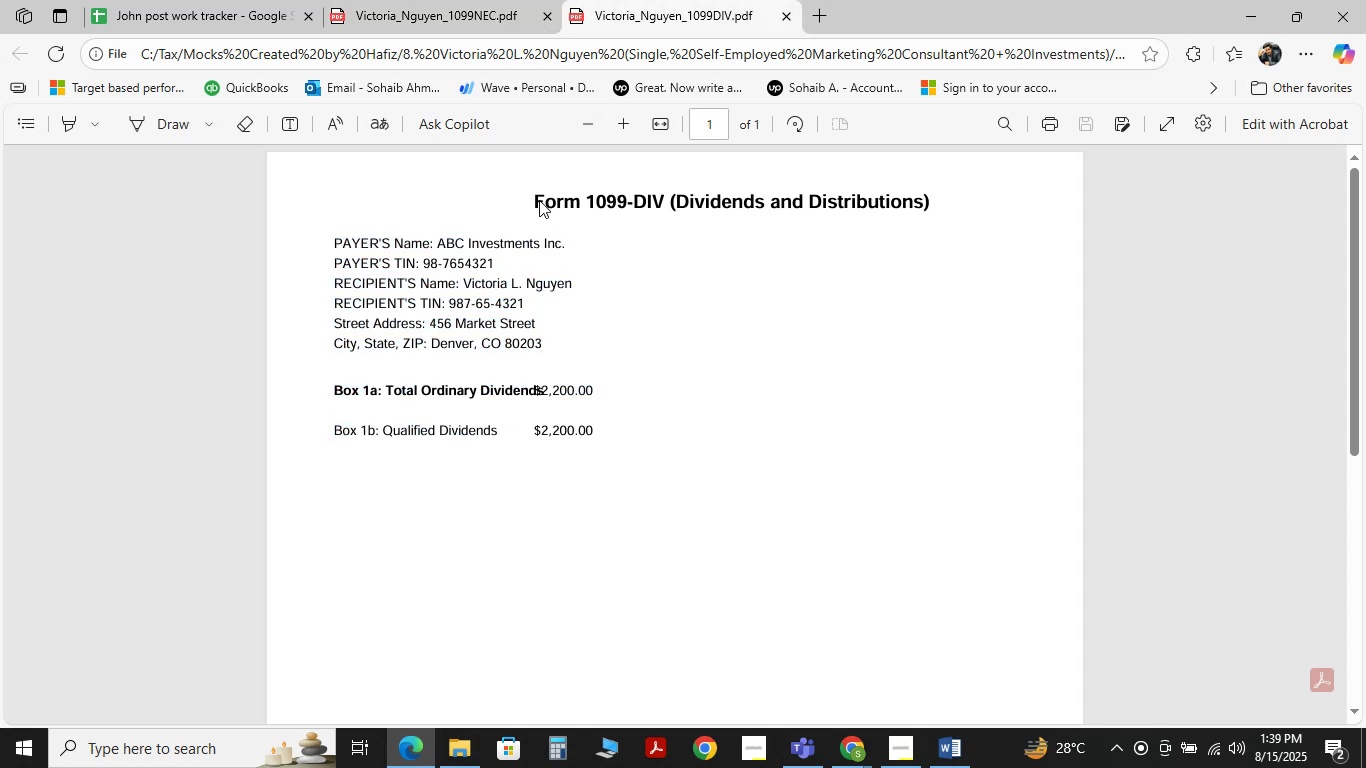 
triple_click([539, 200])
 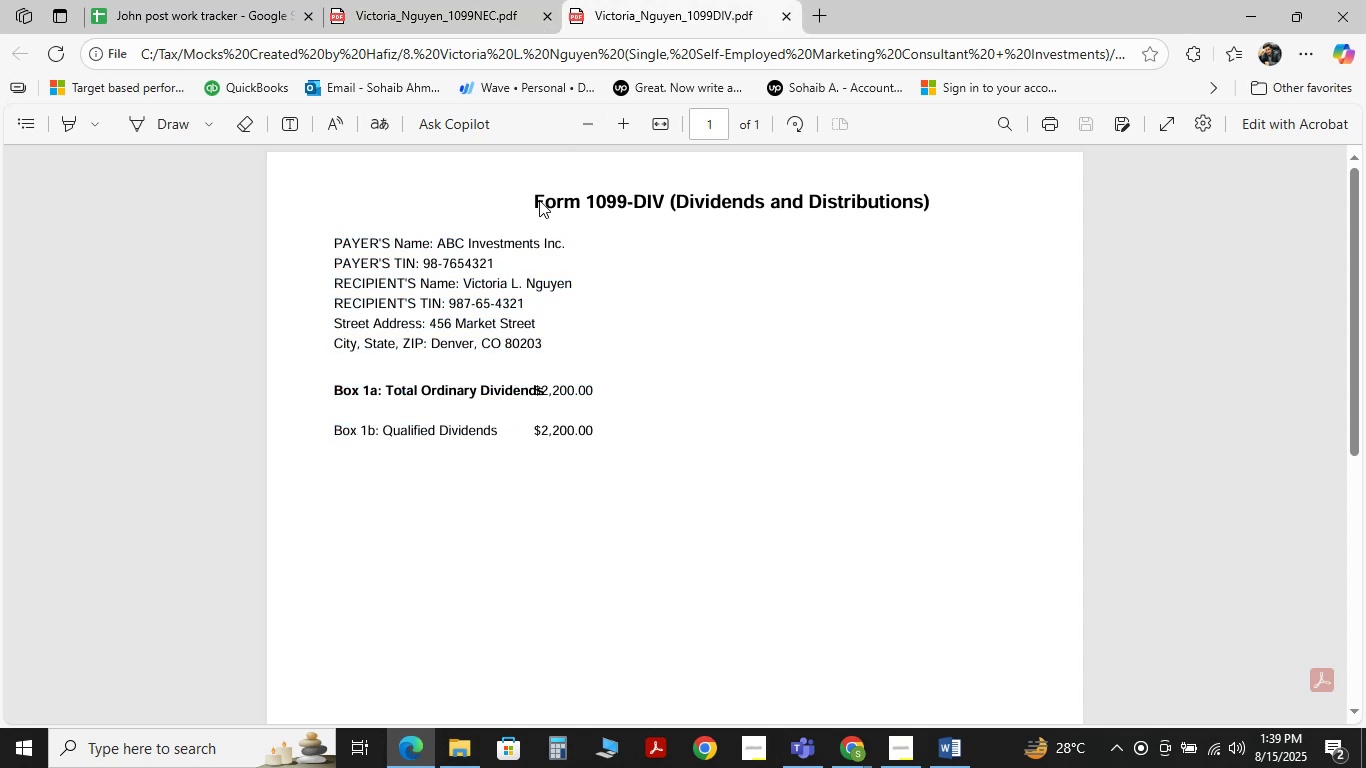 
triple_click([539, 200])
 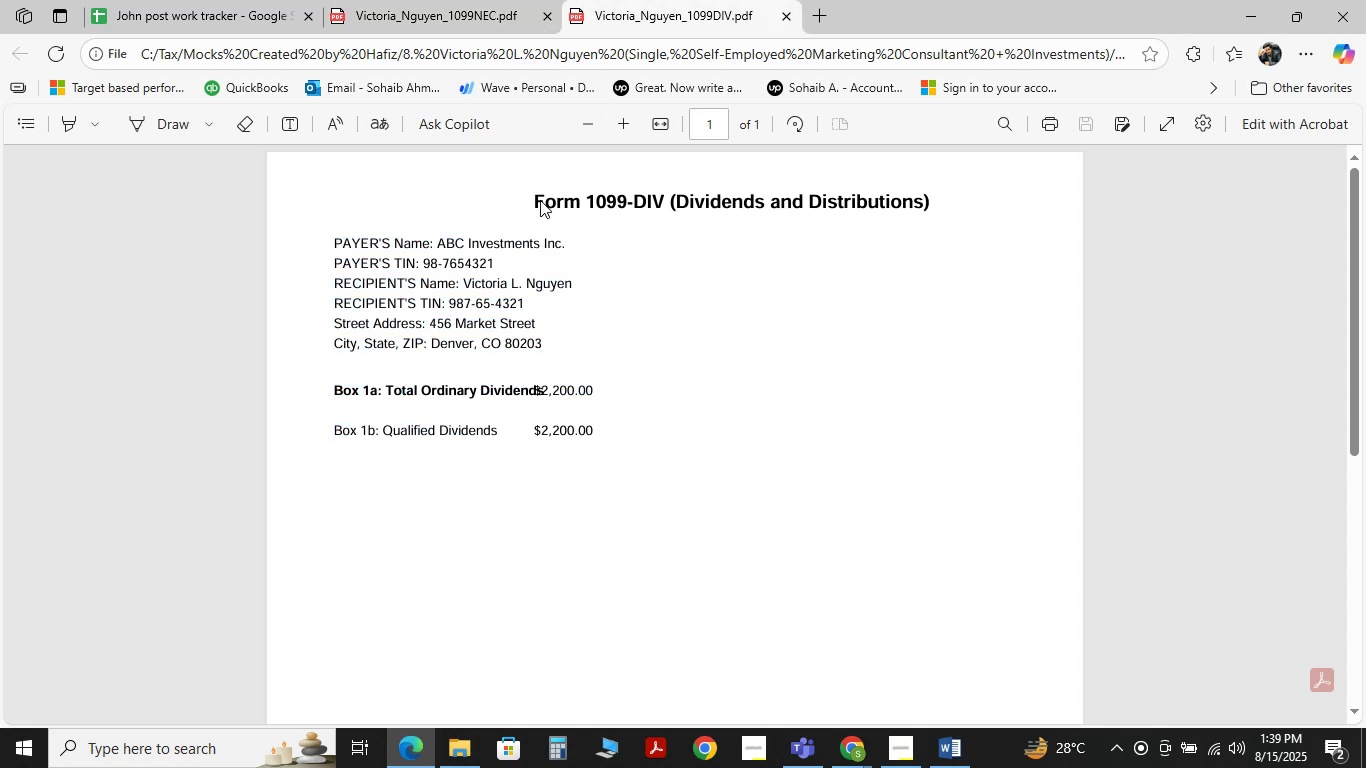 
left_click_drag(start_coordinate=[540, 200], to_coordinate=[559, 227])
 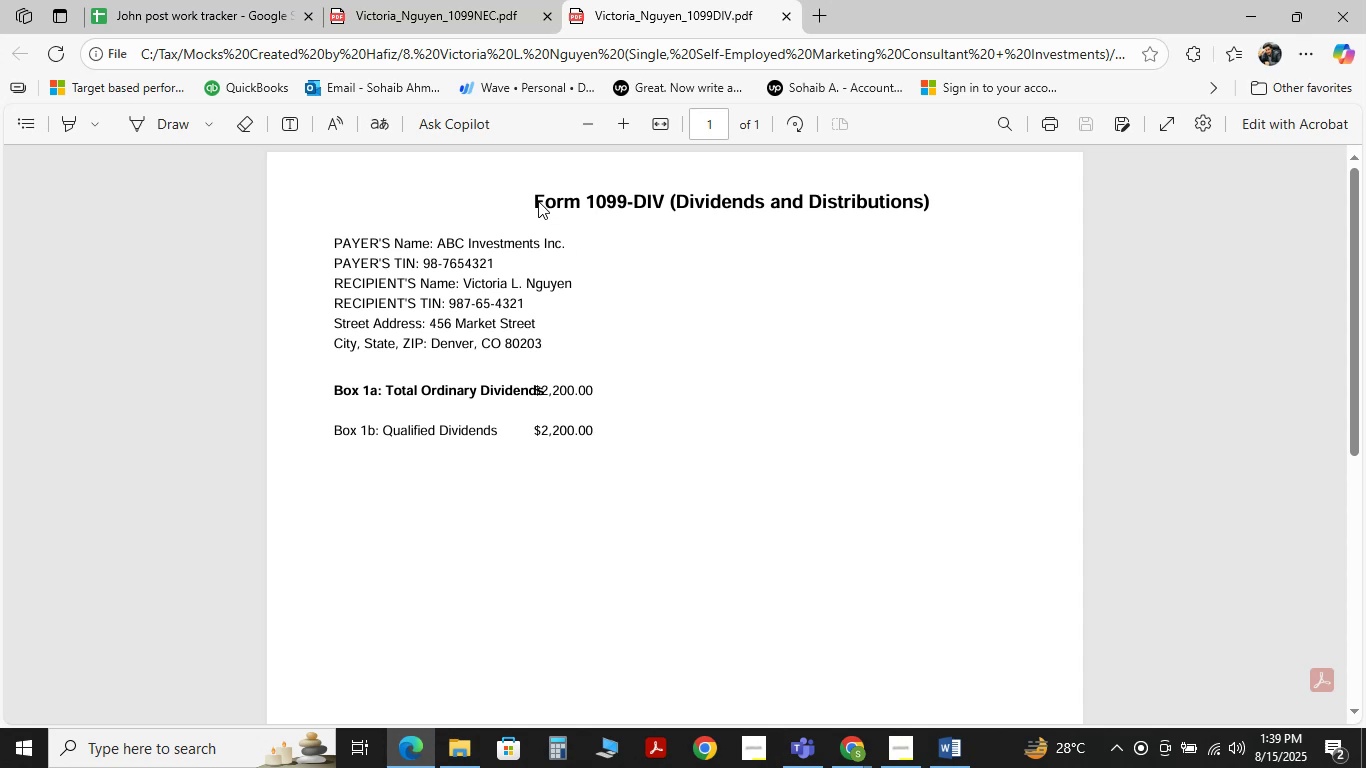 
left_click_drag(start_coordinate=[531, 195], to_coordinate=[552, 205])
 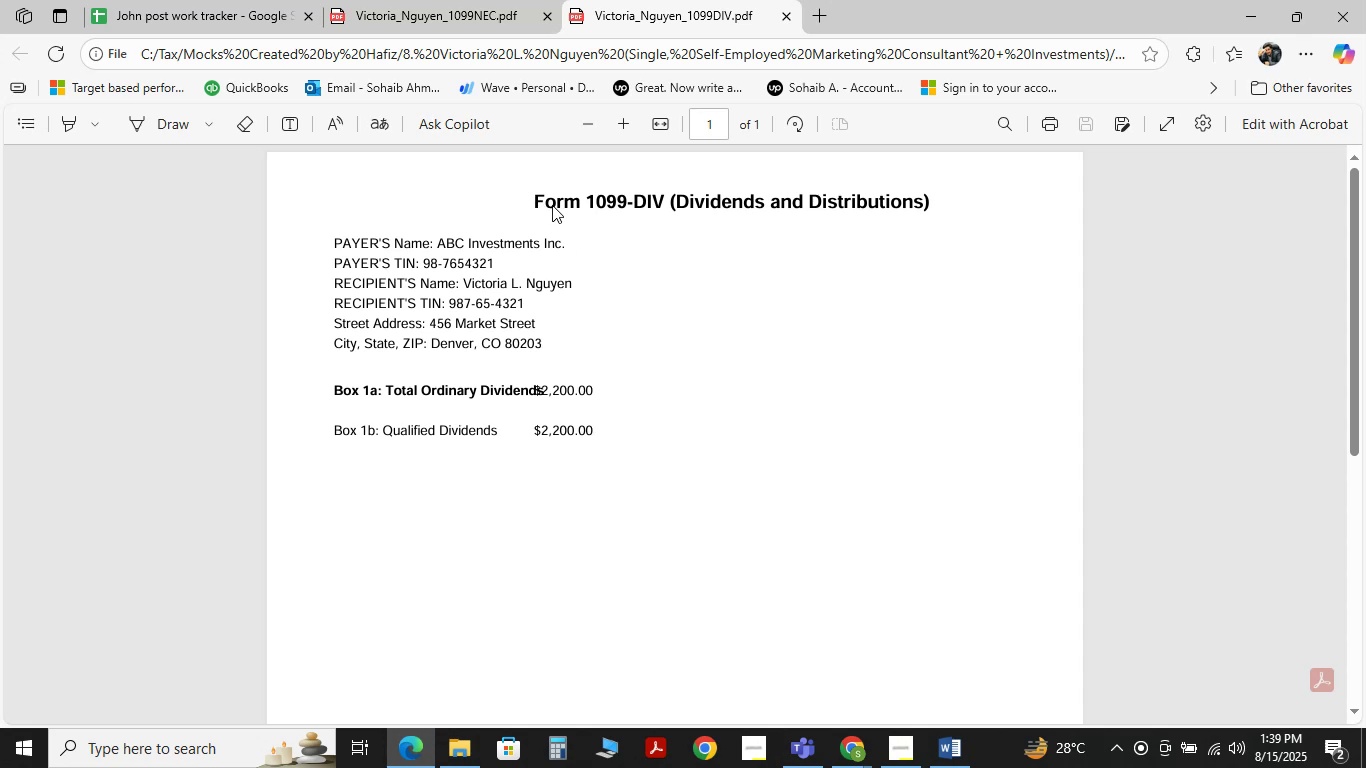 
double_click([552, 205])
 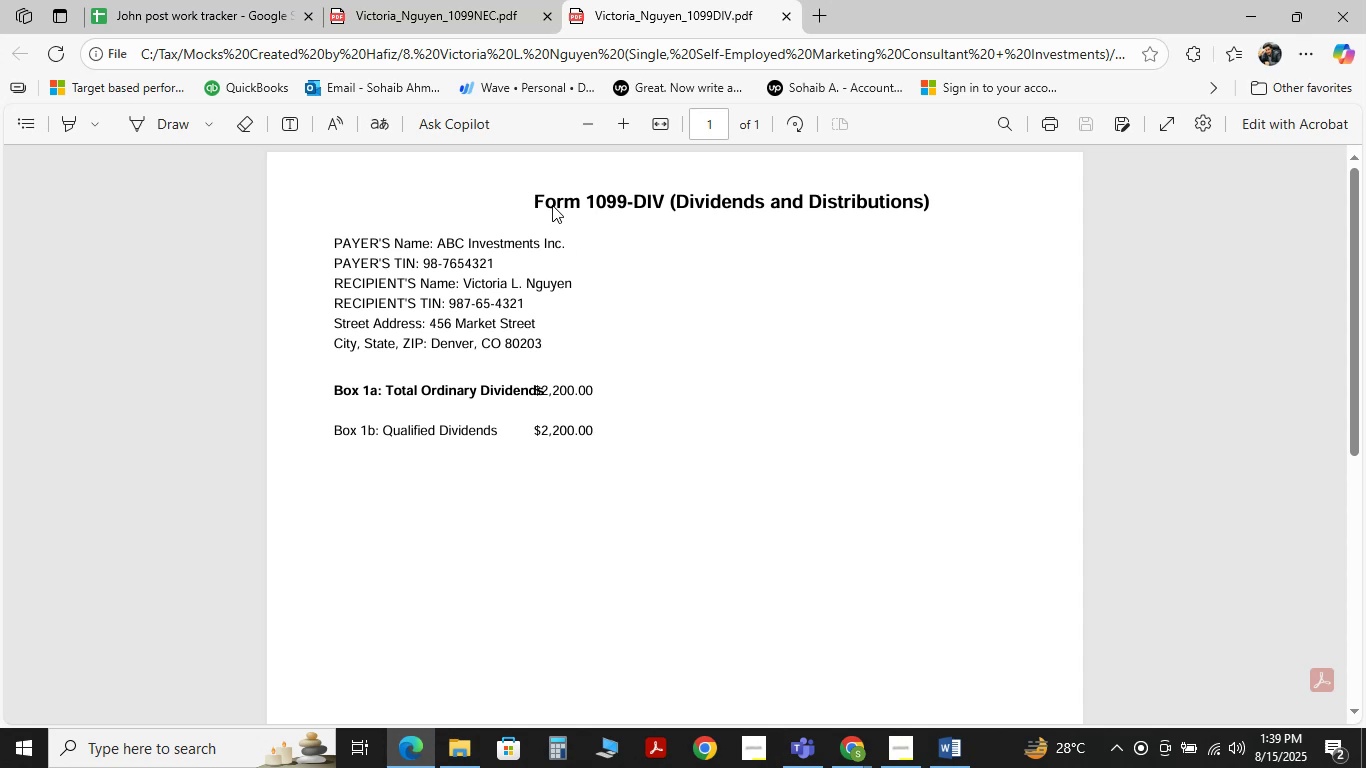 
triple_click([552, 205])
 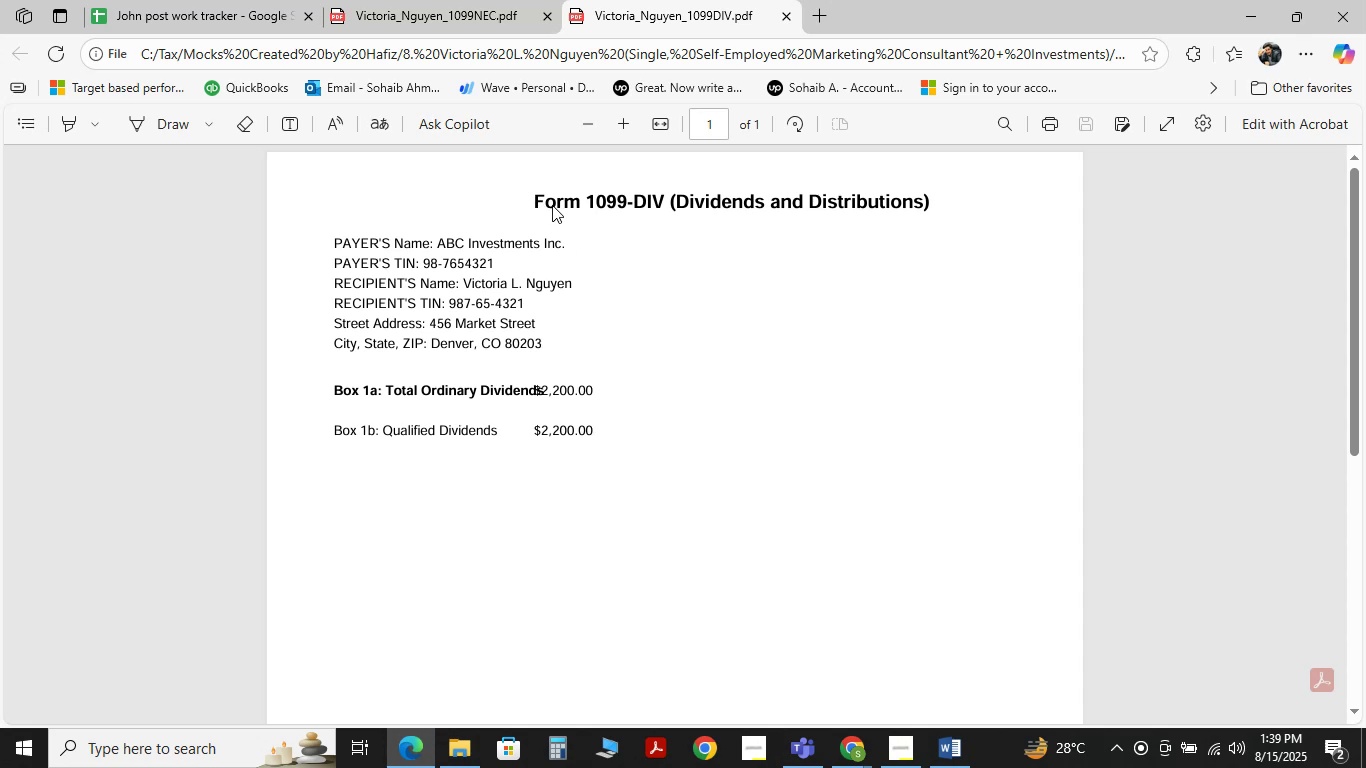 
triple_click([552, 205])
 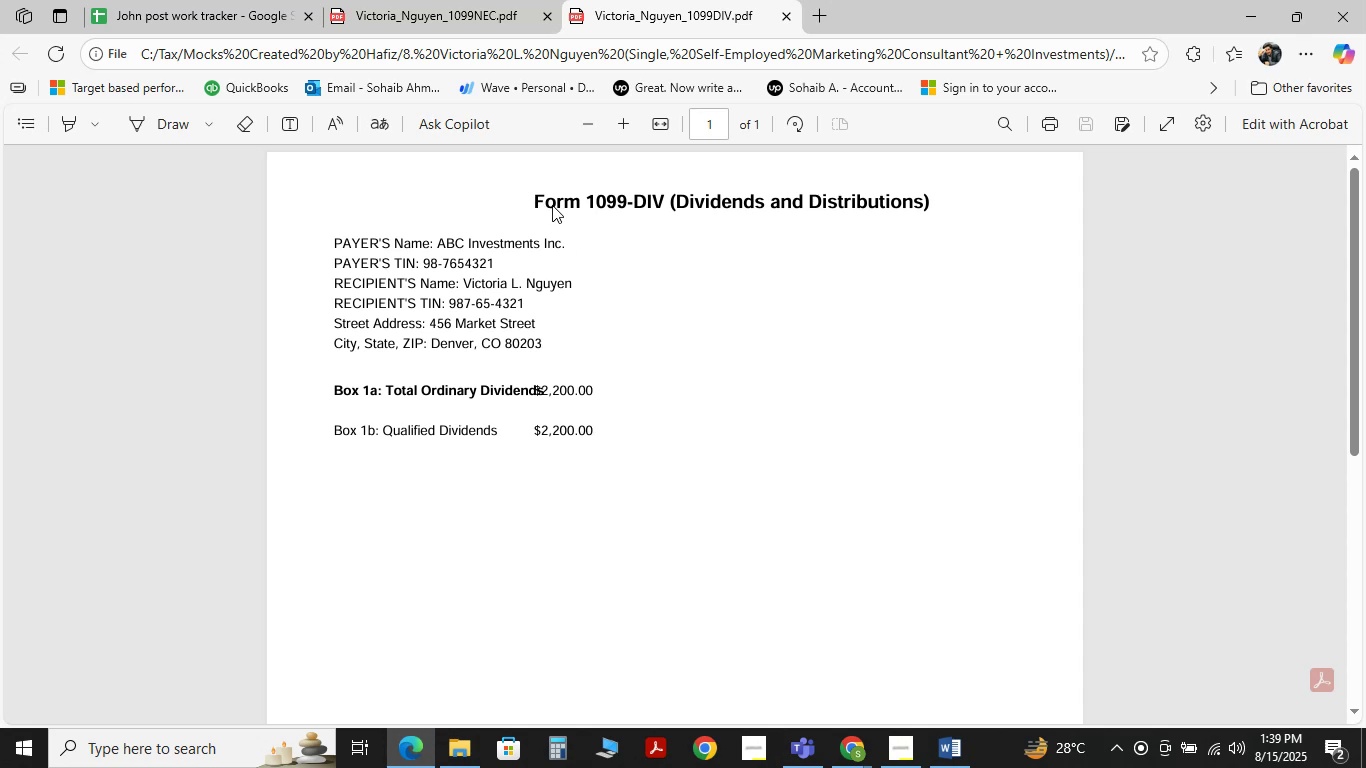 
triple_click([552, 205])
 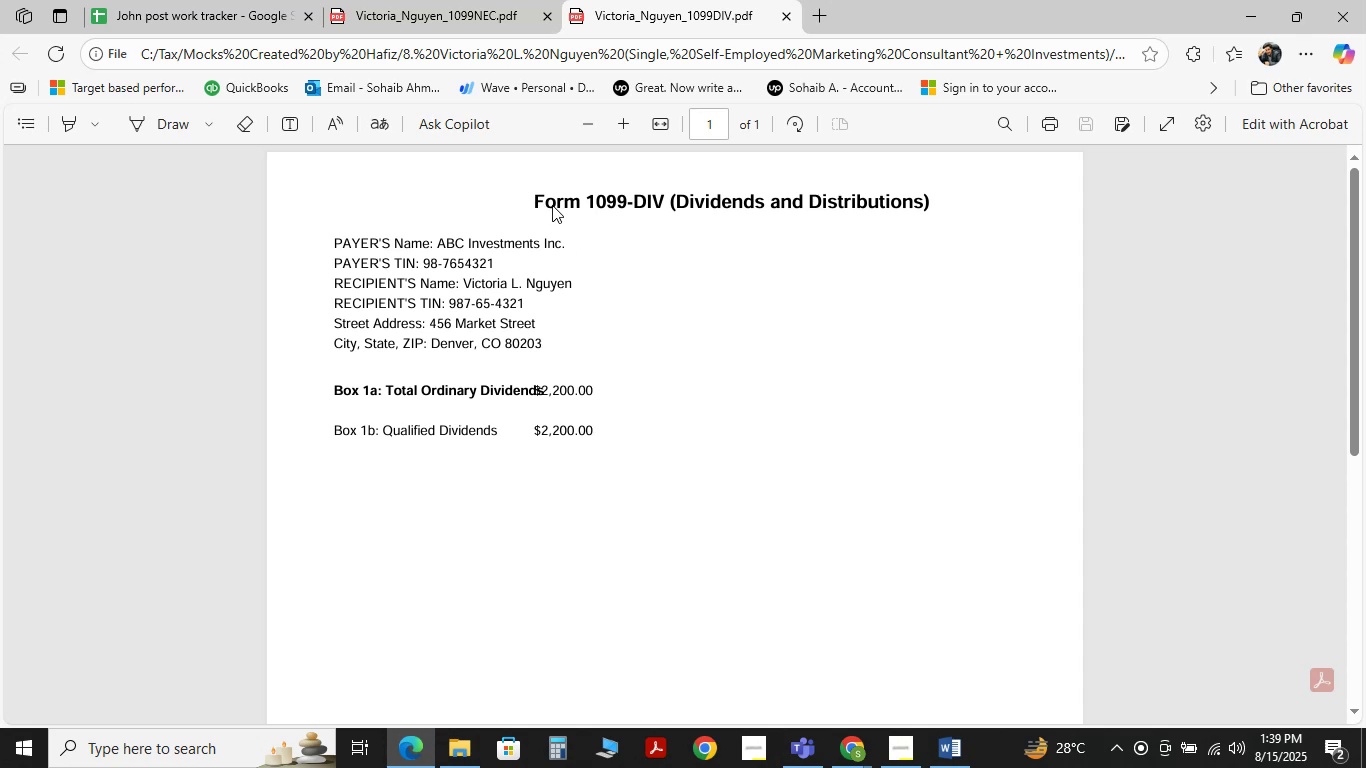 
triple_click([552, 205])
 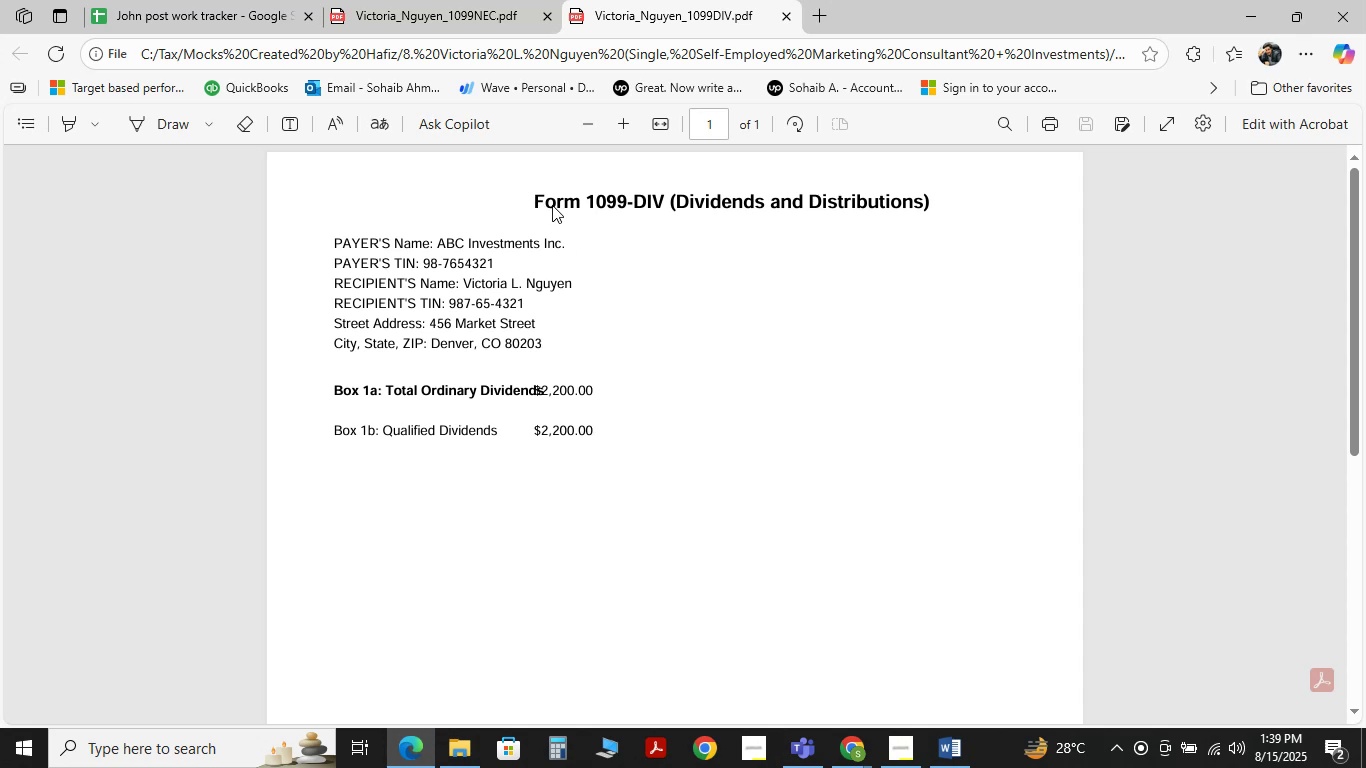 
left_click_drag(start_coordinate=[552, 205], to_coordinate=[462, 248])
 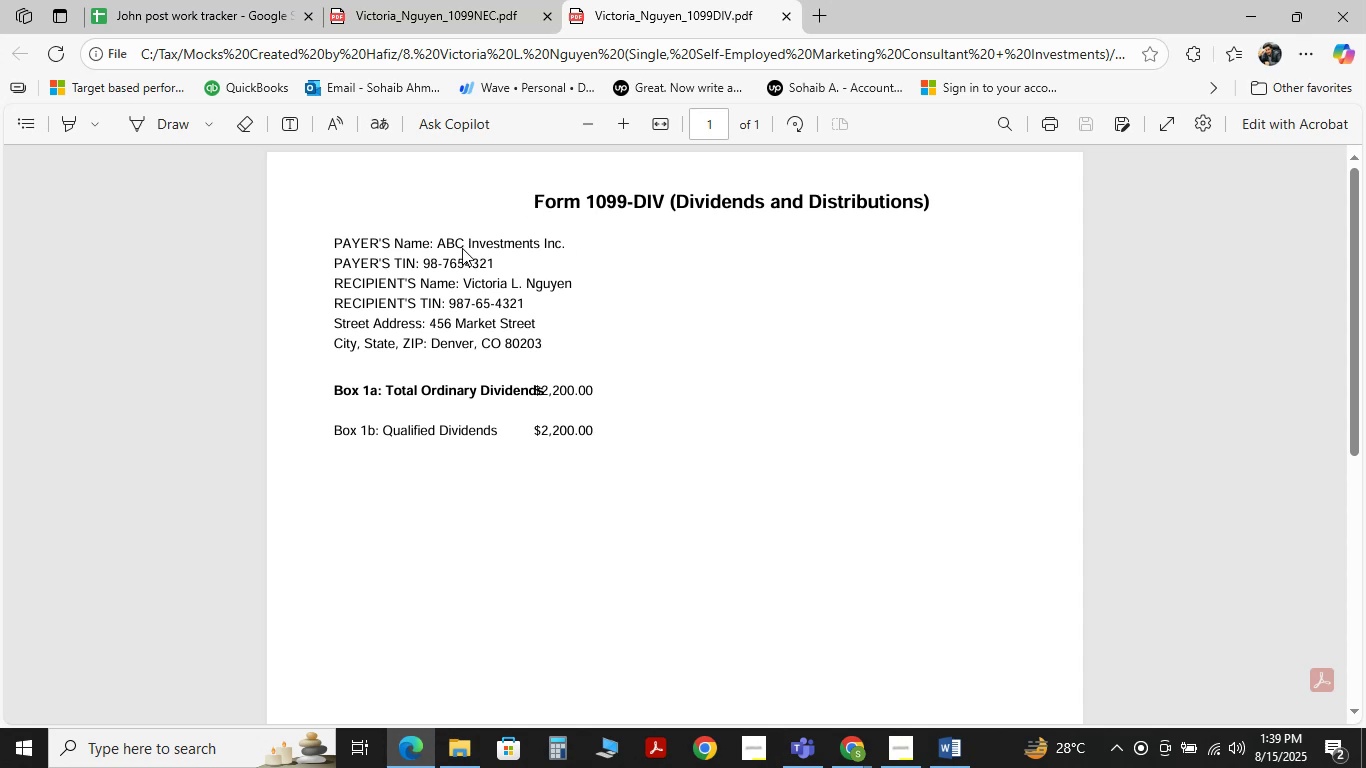 
double_click([462, 248])
 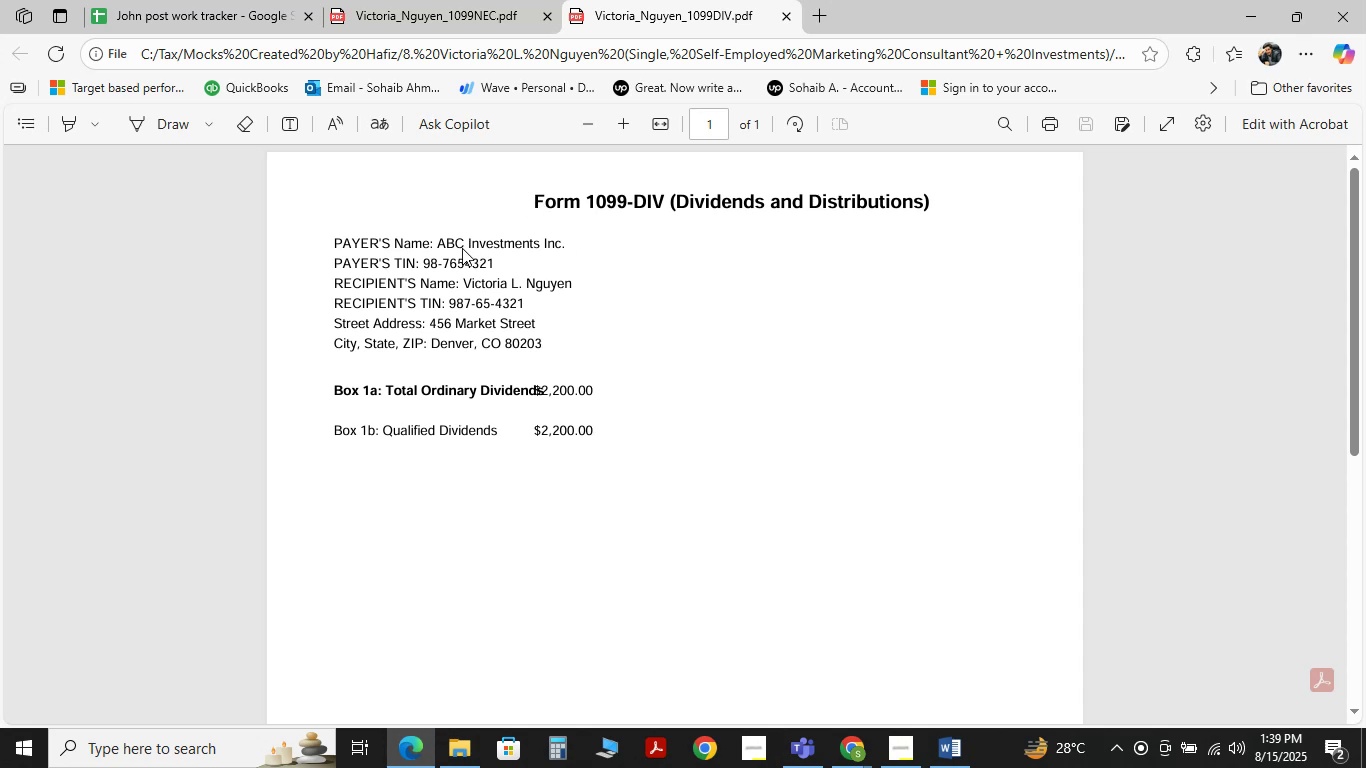 
triple_click([462, 248])
 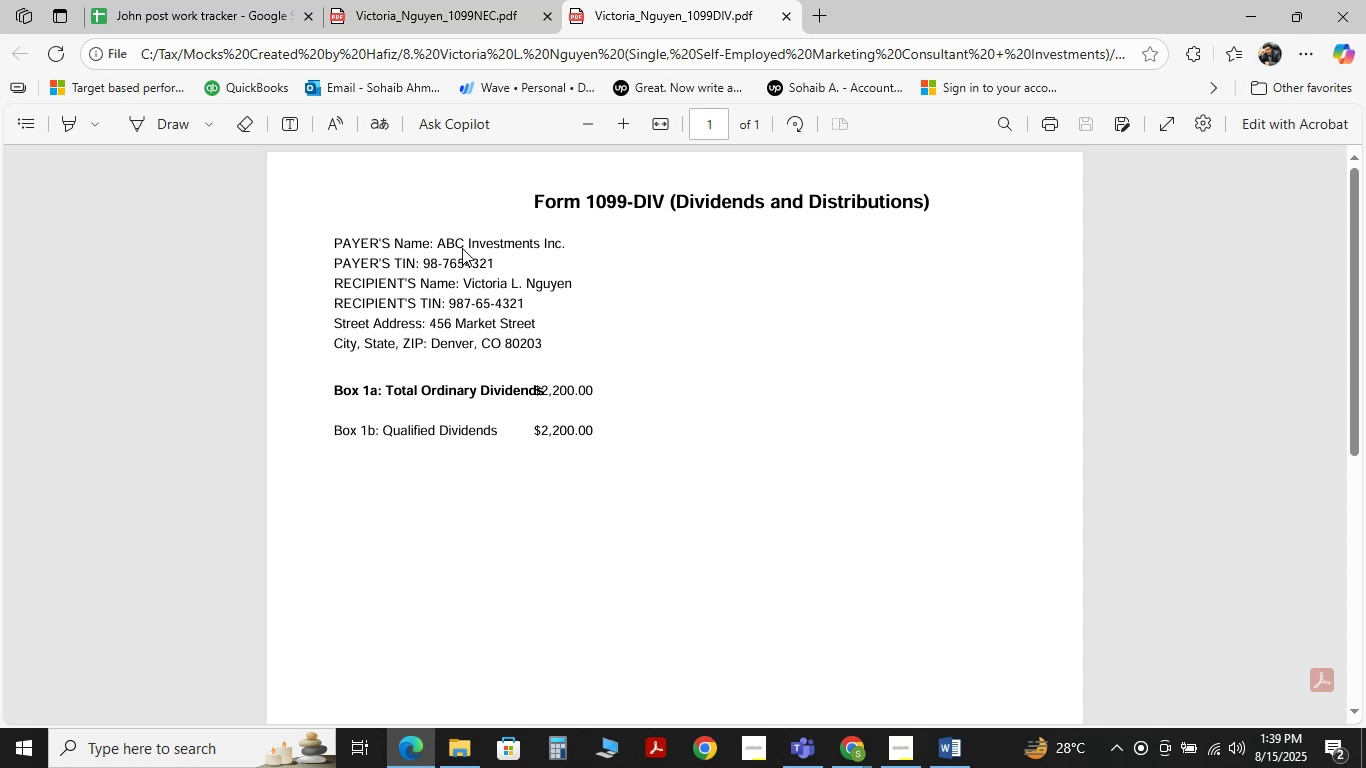 
triple_click([462, 248])
 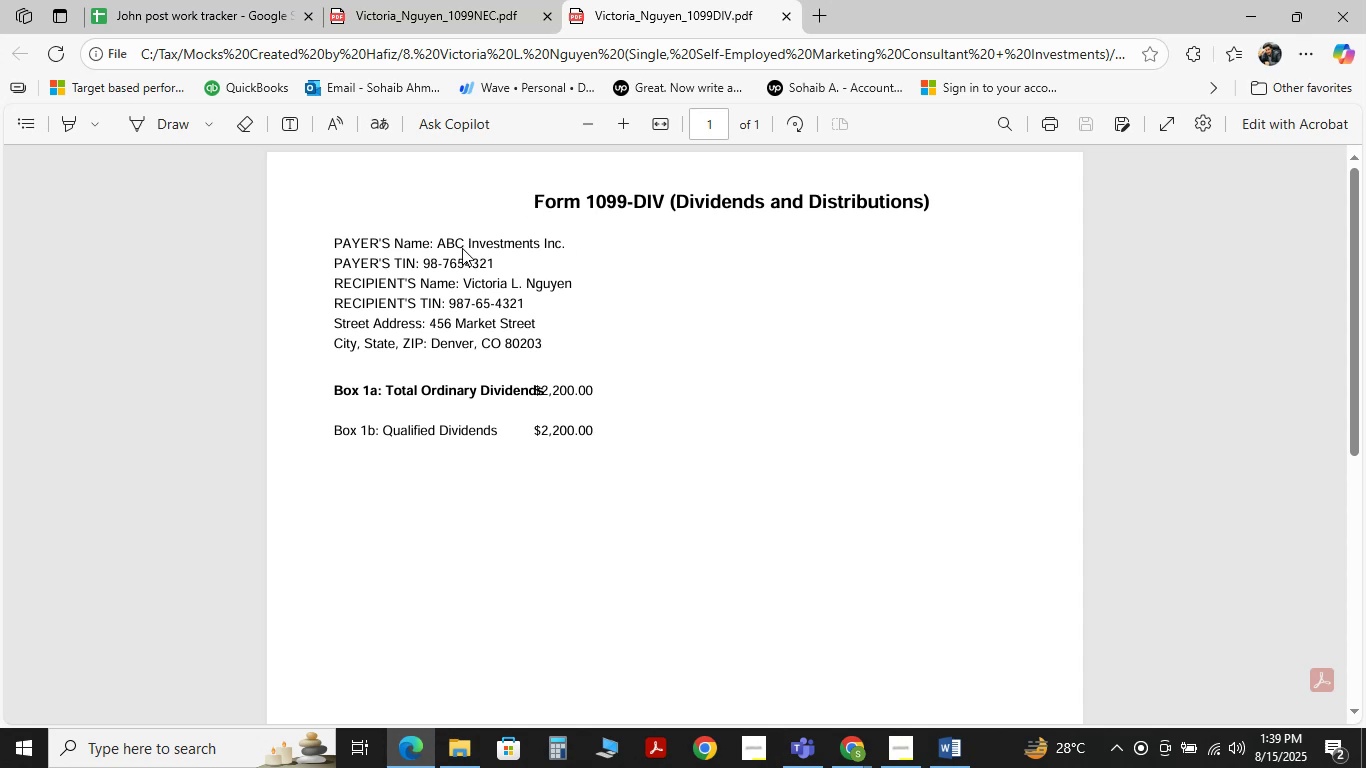 
triple_click([462, 248])
 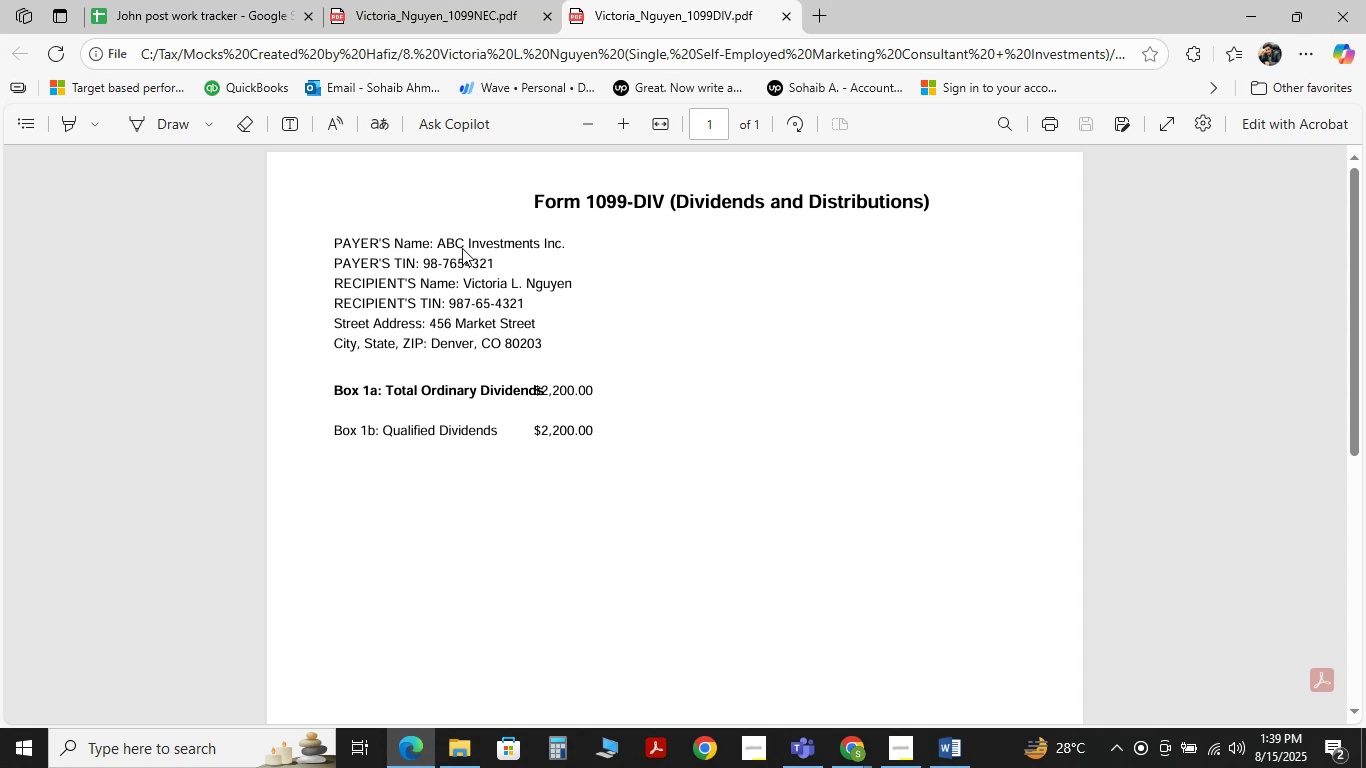 
triple_click([462, 248])
 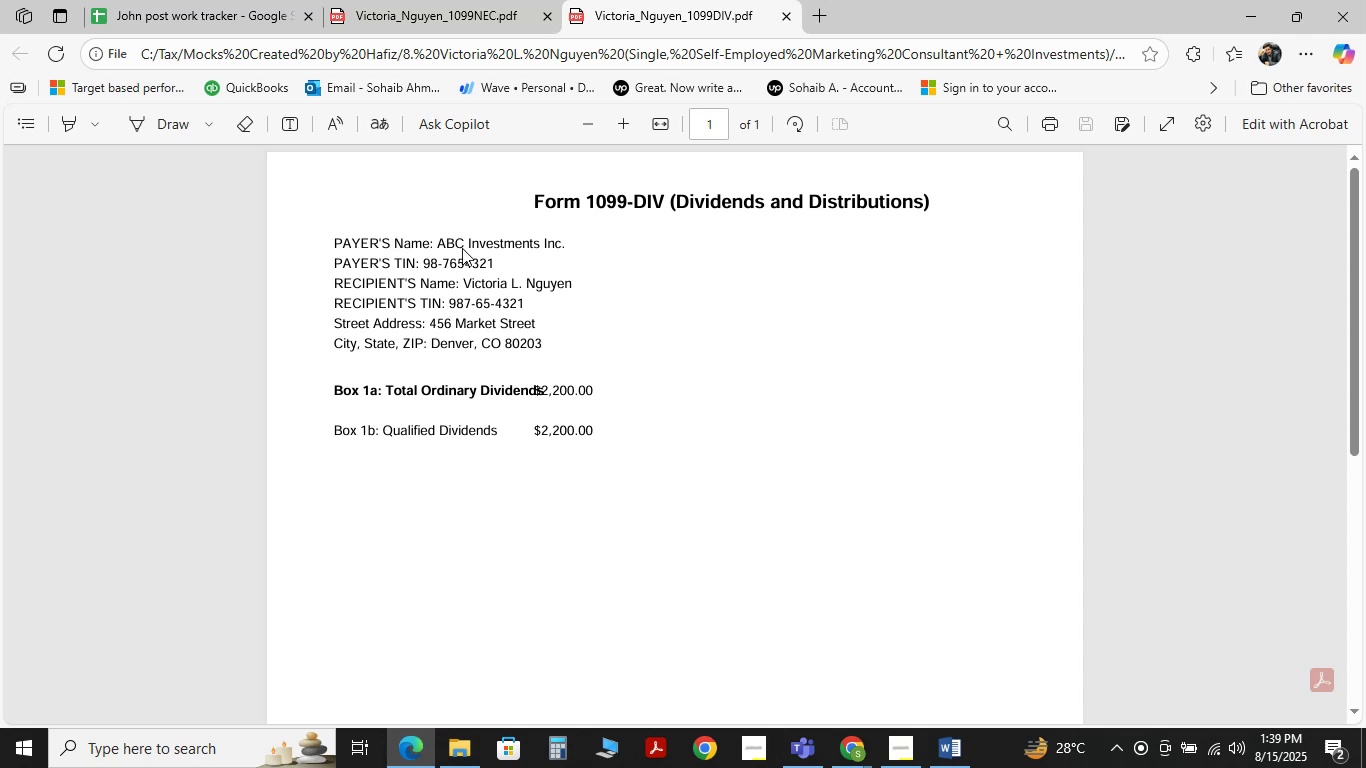 
triple_click([462, 248])
 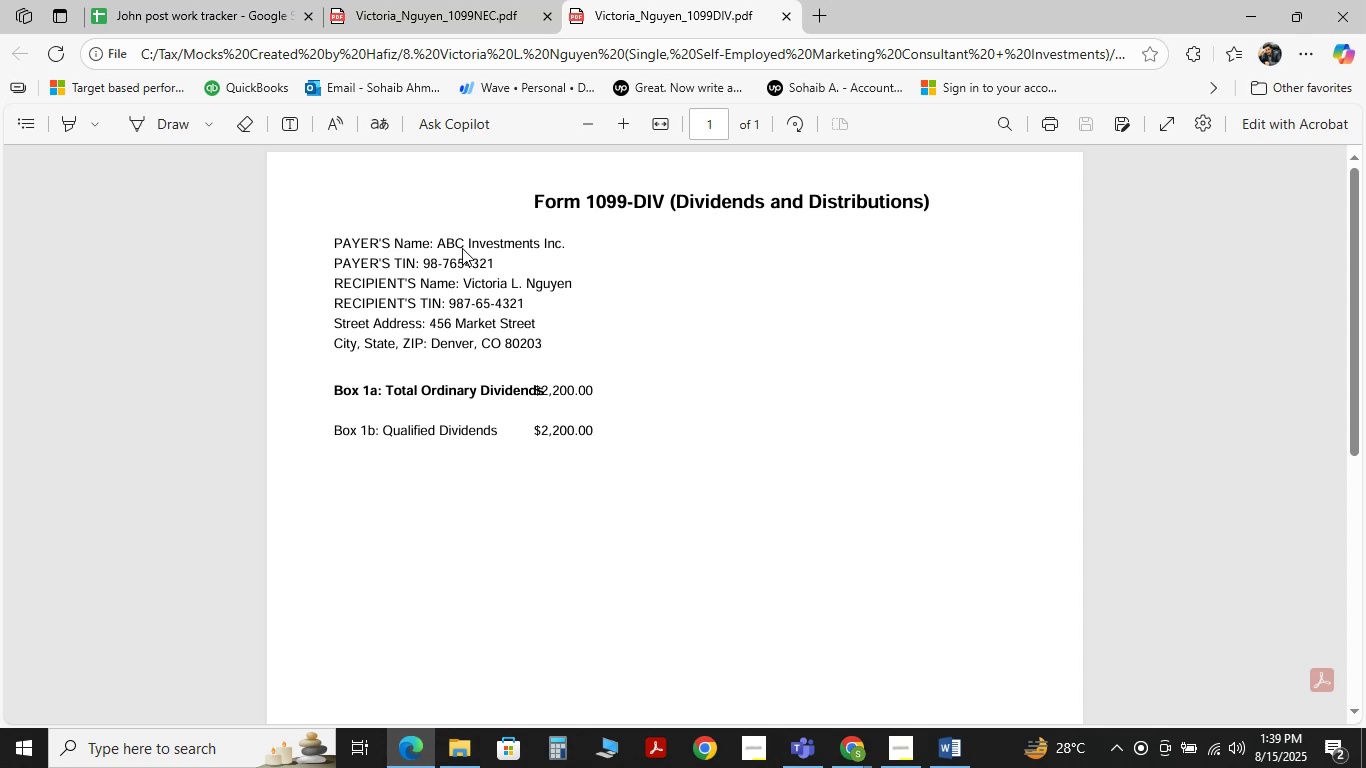 
triple_click([462, 248])
 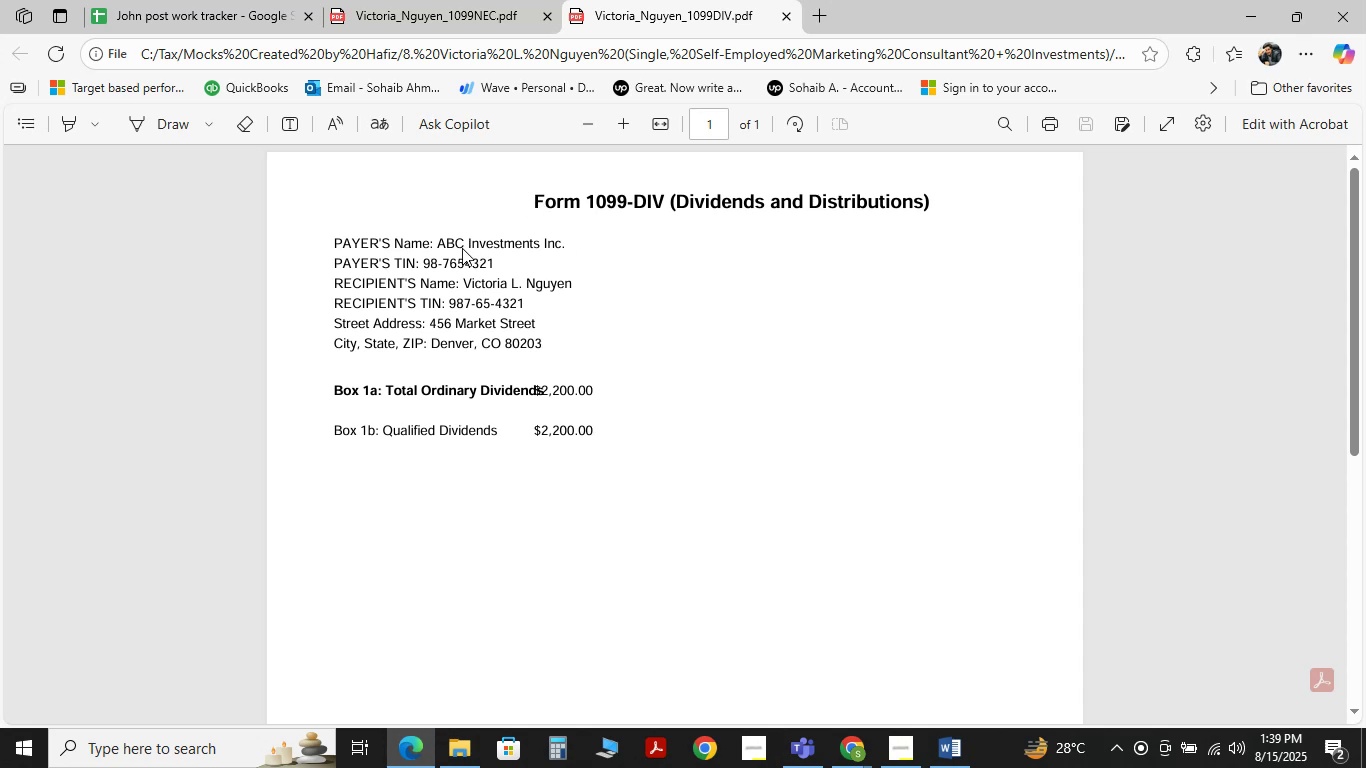 
triple_click([462, 248])
 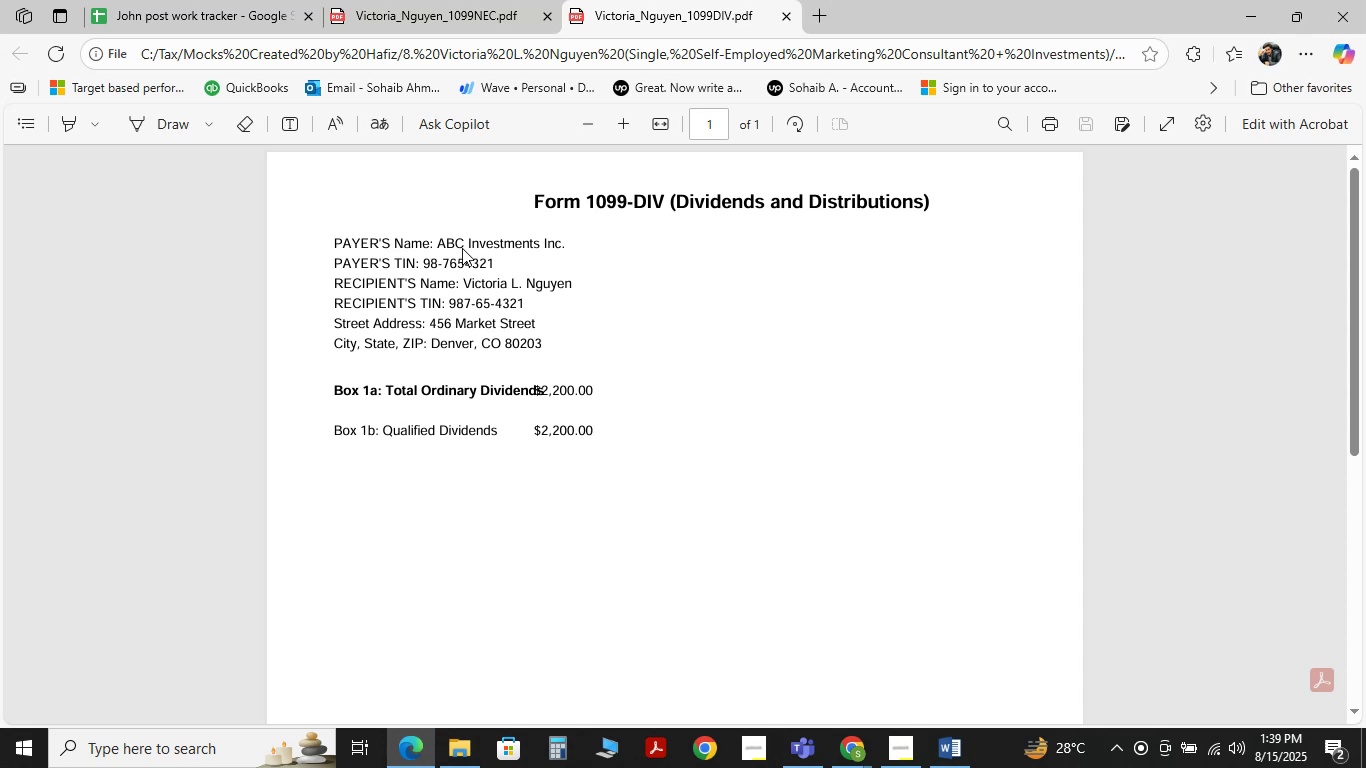 
triple_click([462, 248])
 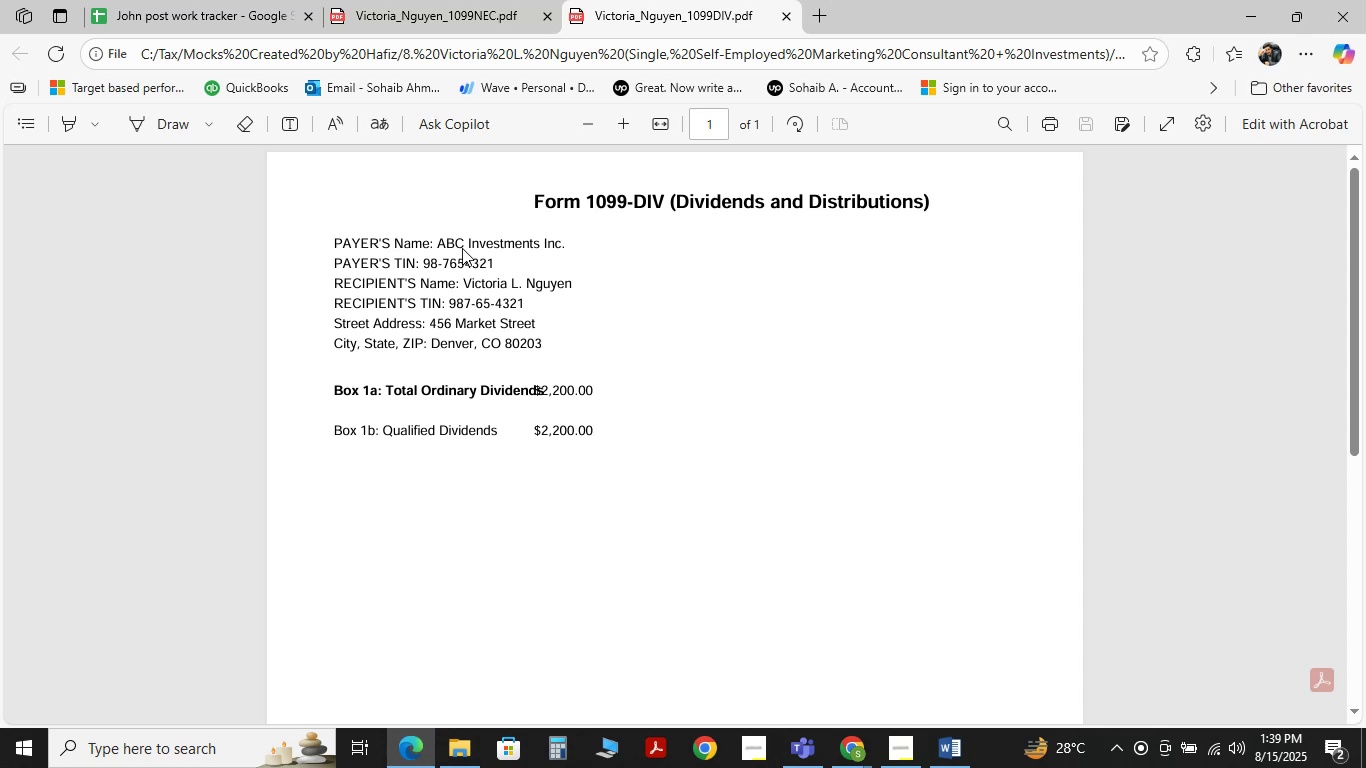 
triple_click([462, 248])
 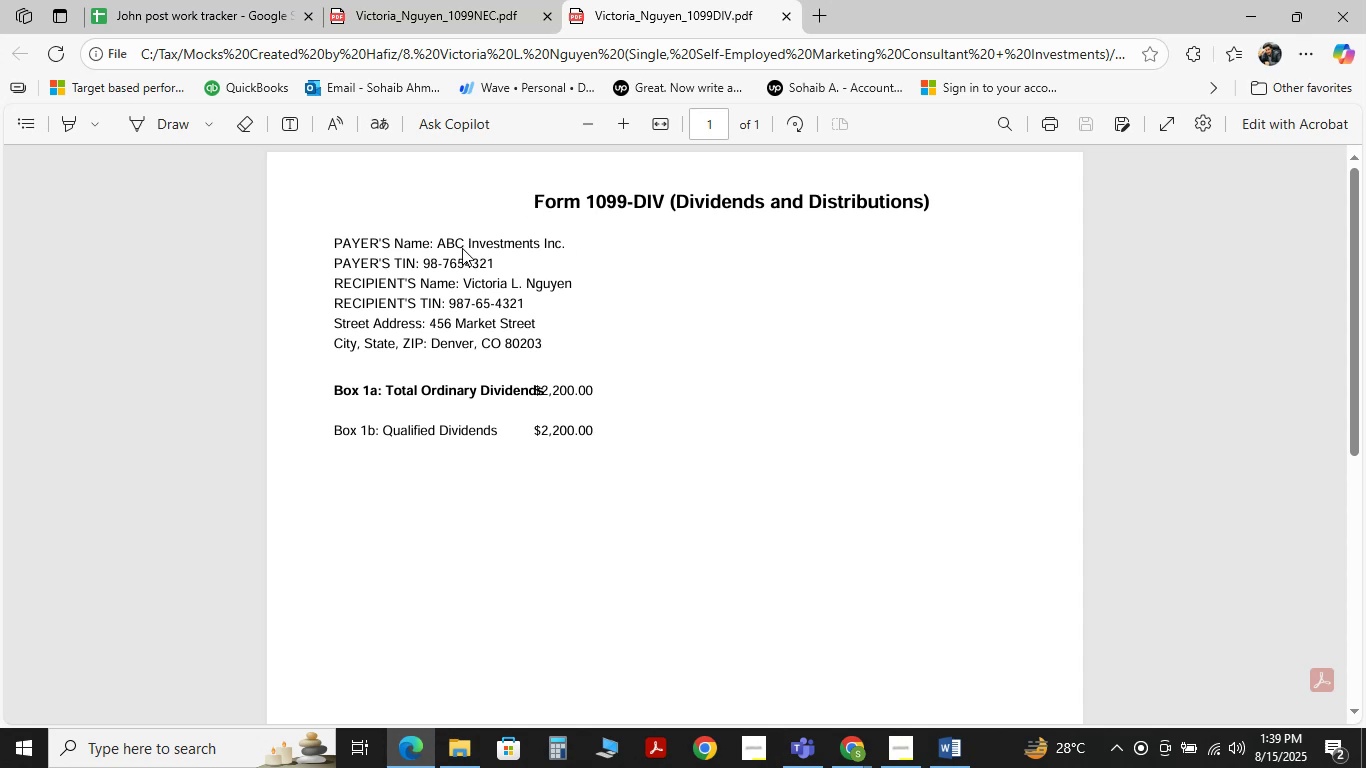 
key(Meta+Shift+S)
 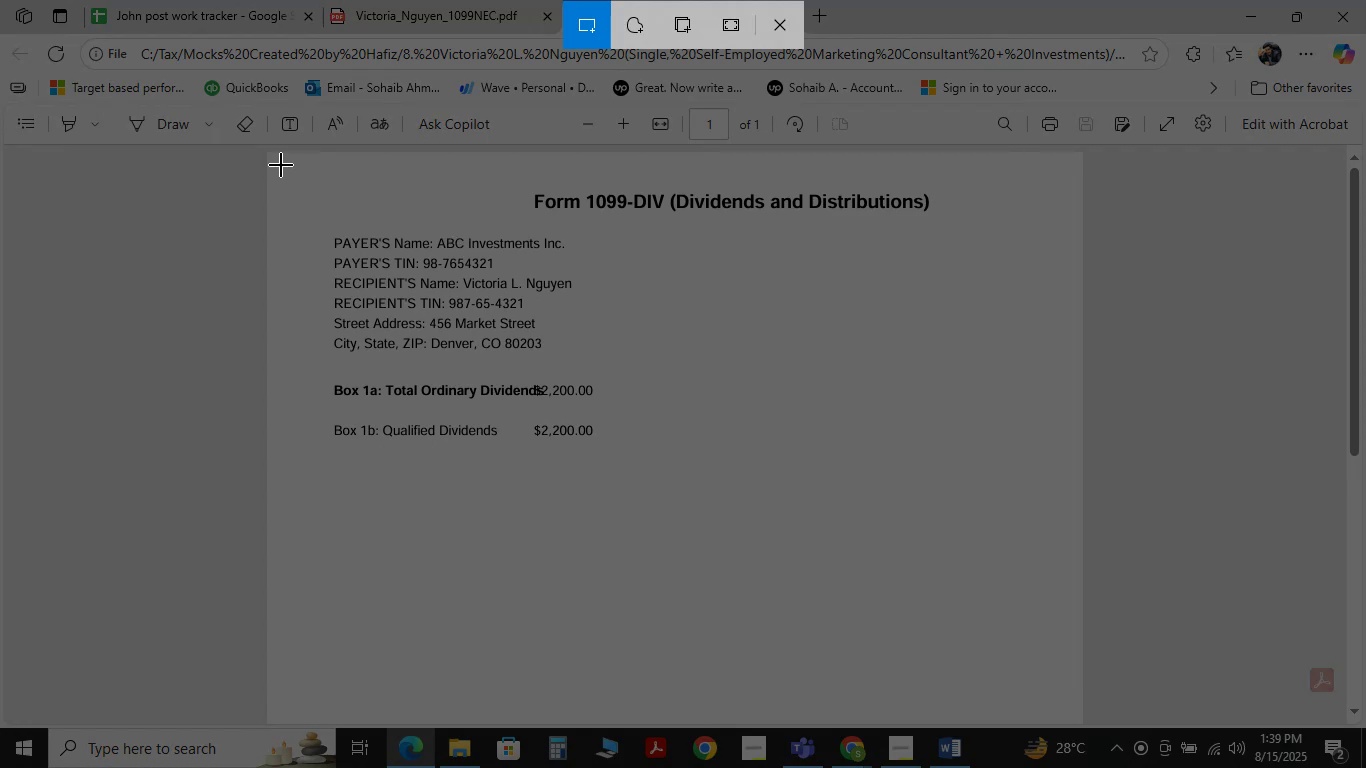 
left_click_drag(start_coordinate=[281, 167], to_coordinate=[969, 459])
 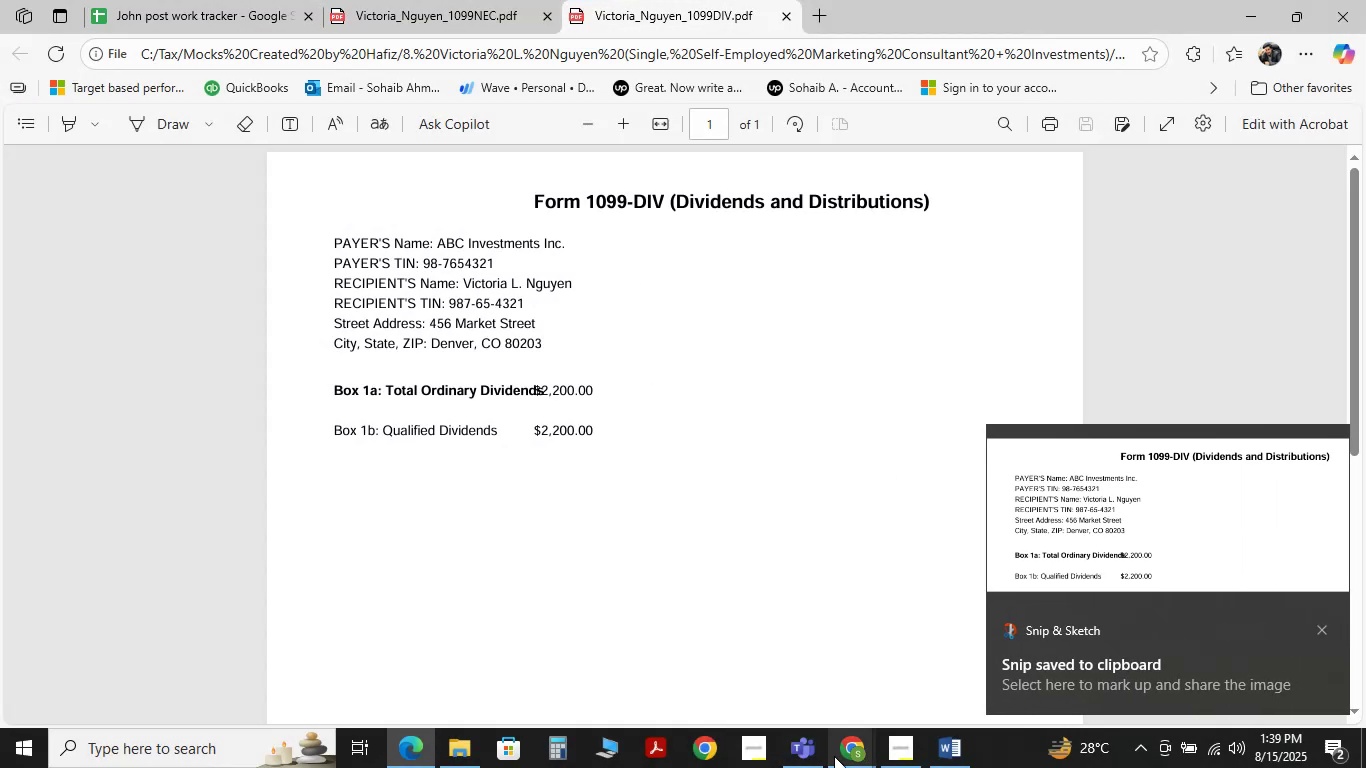 
left_click([837, 756])
 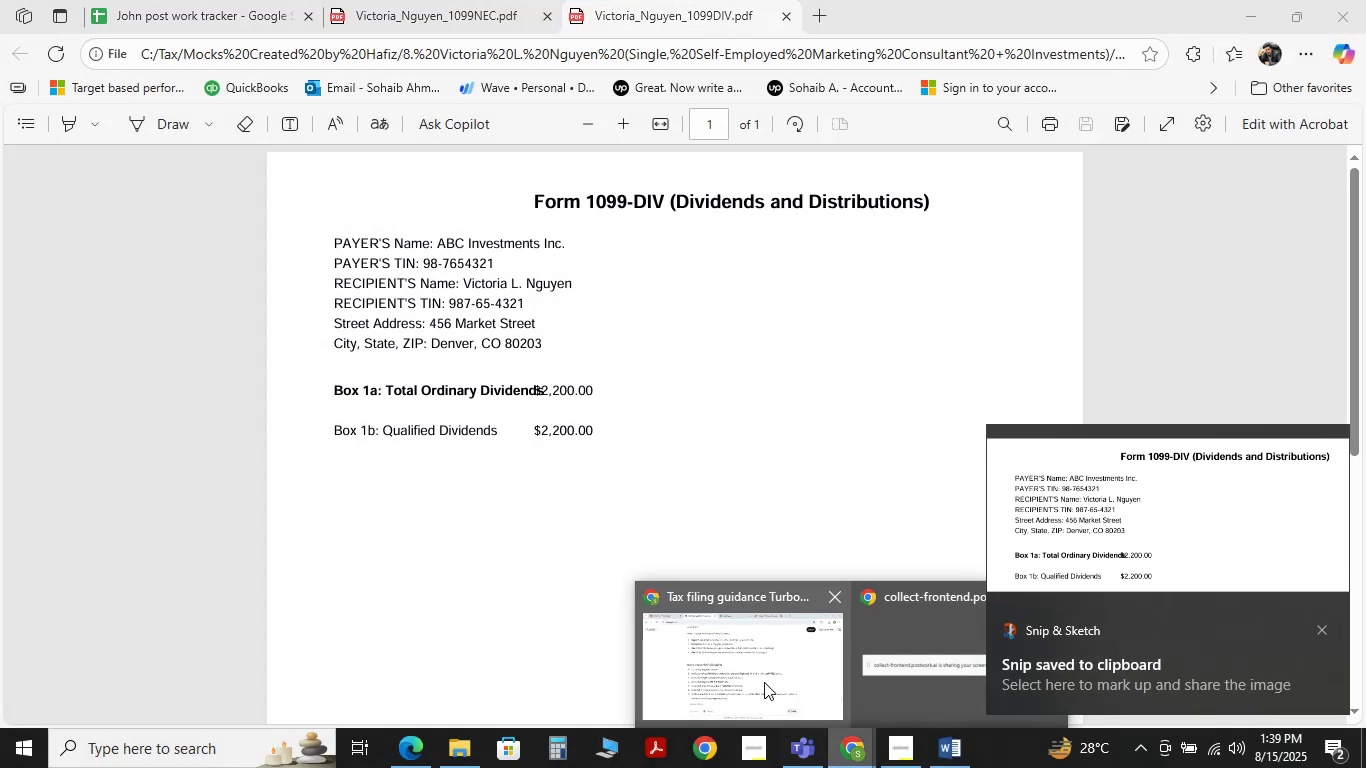 
left_click([764, 682])
 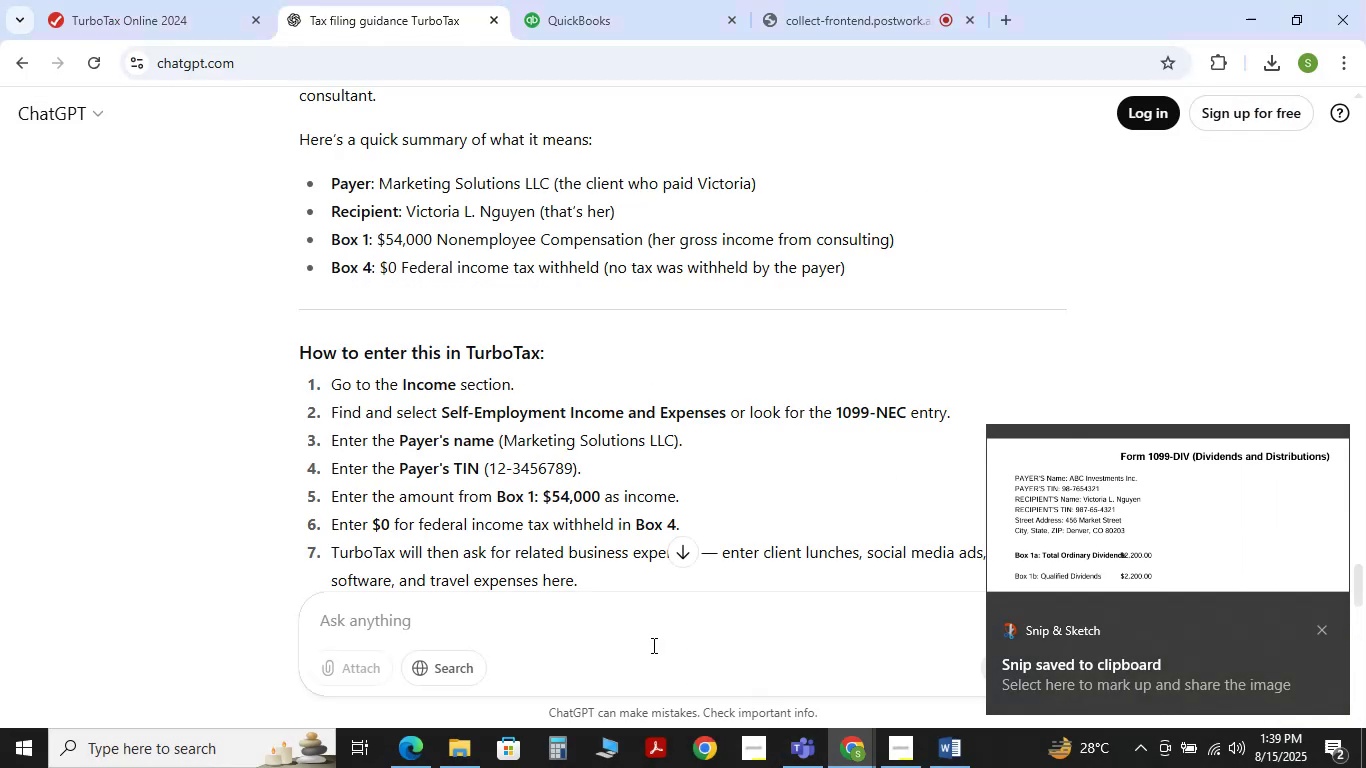 
key(Control+V)
 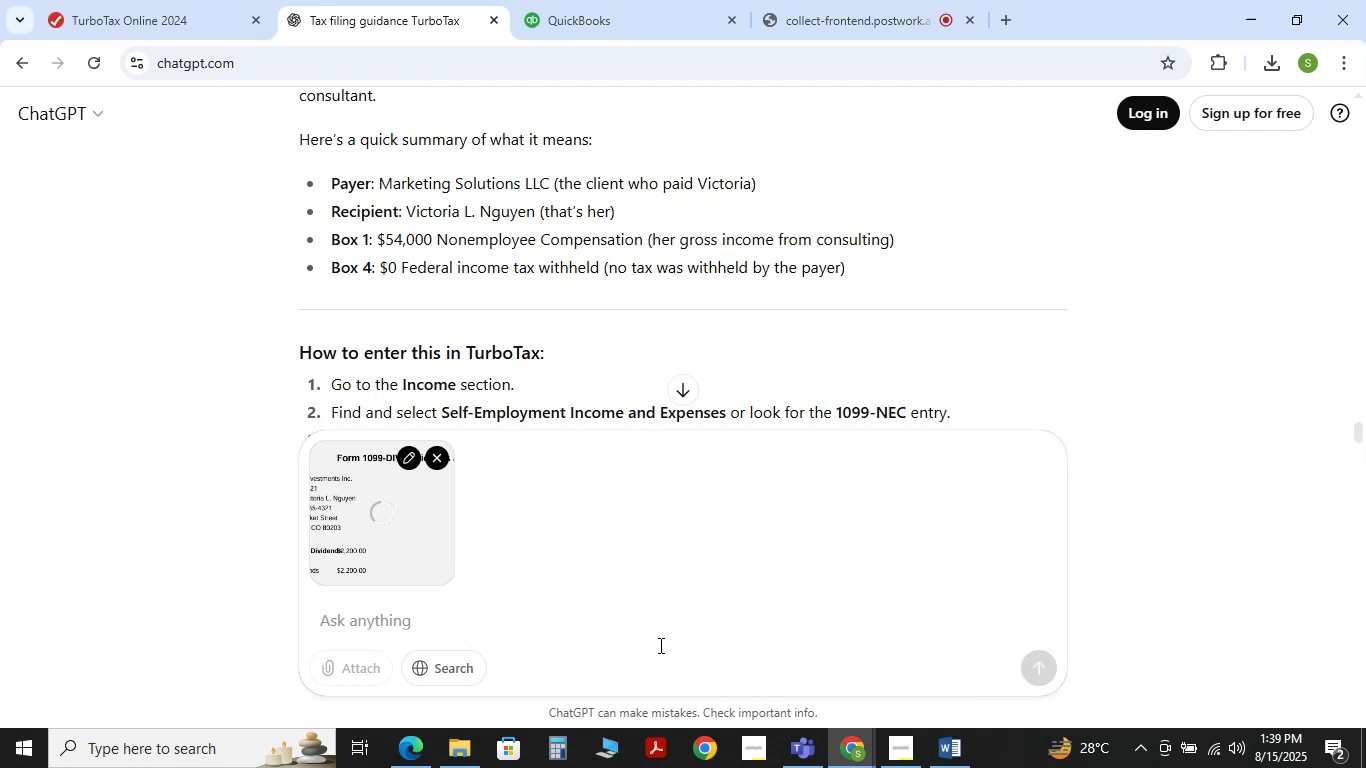 
key(Enter)
 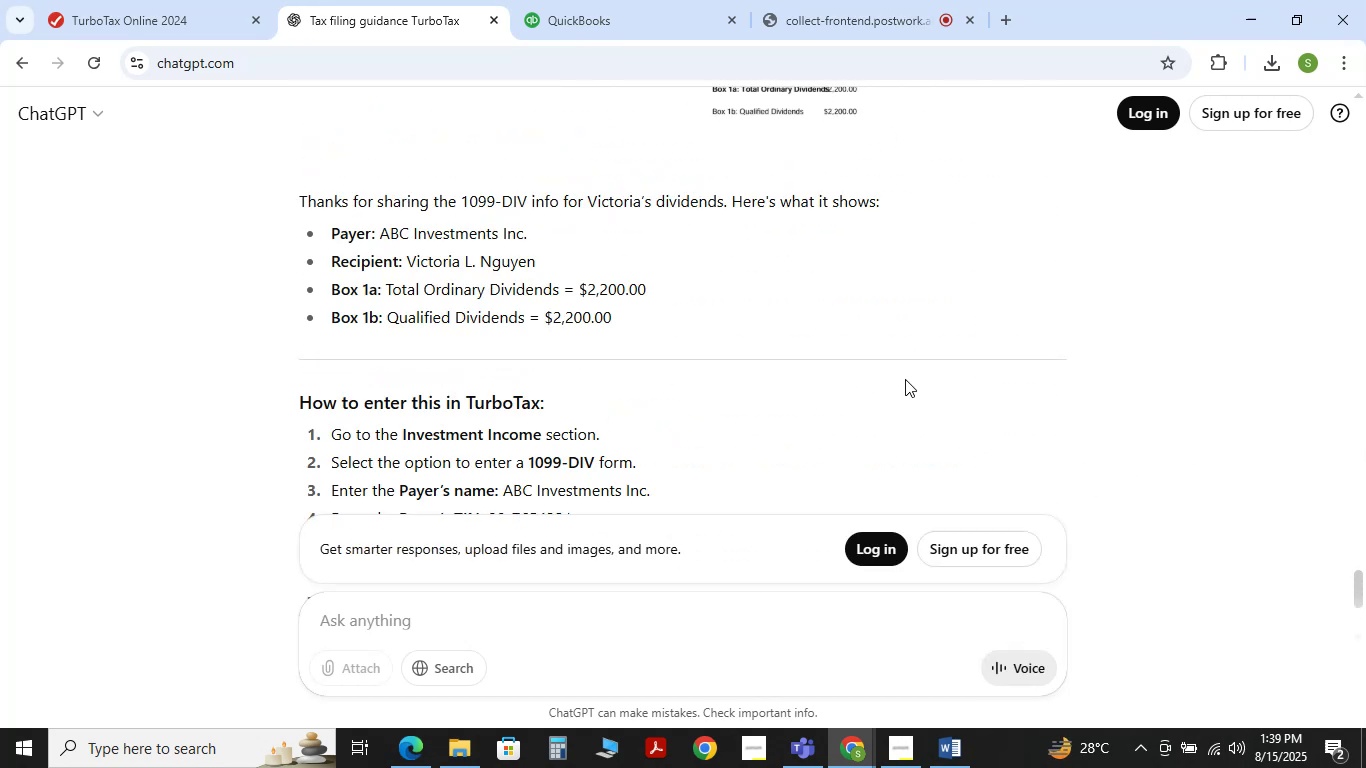 
wait(5.06)
 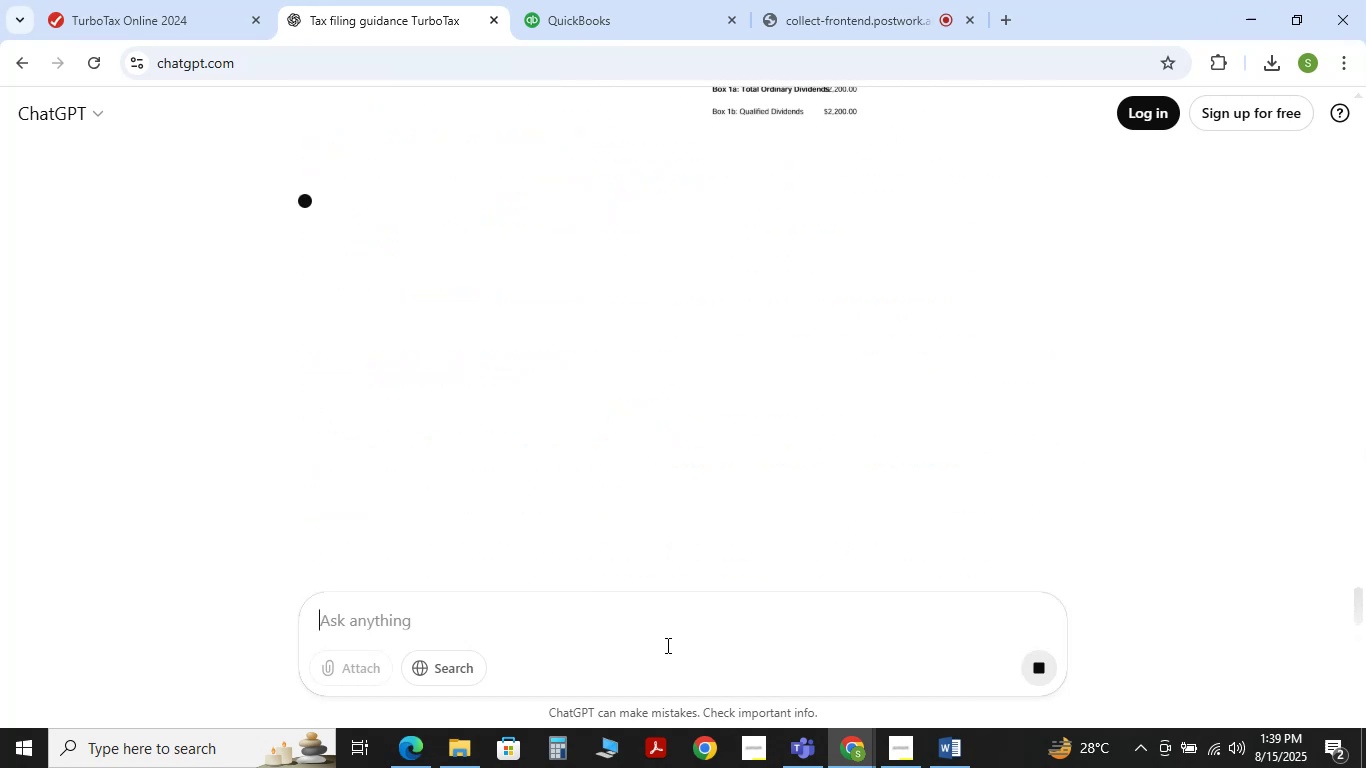 
scroll: coordinate [716, 352], scroll_direction: up, amount: 2.0
 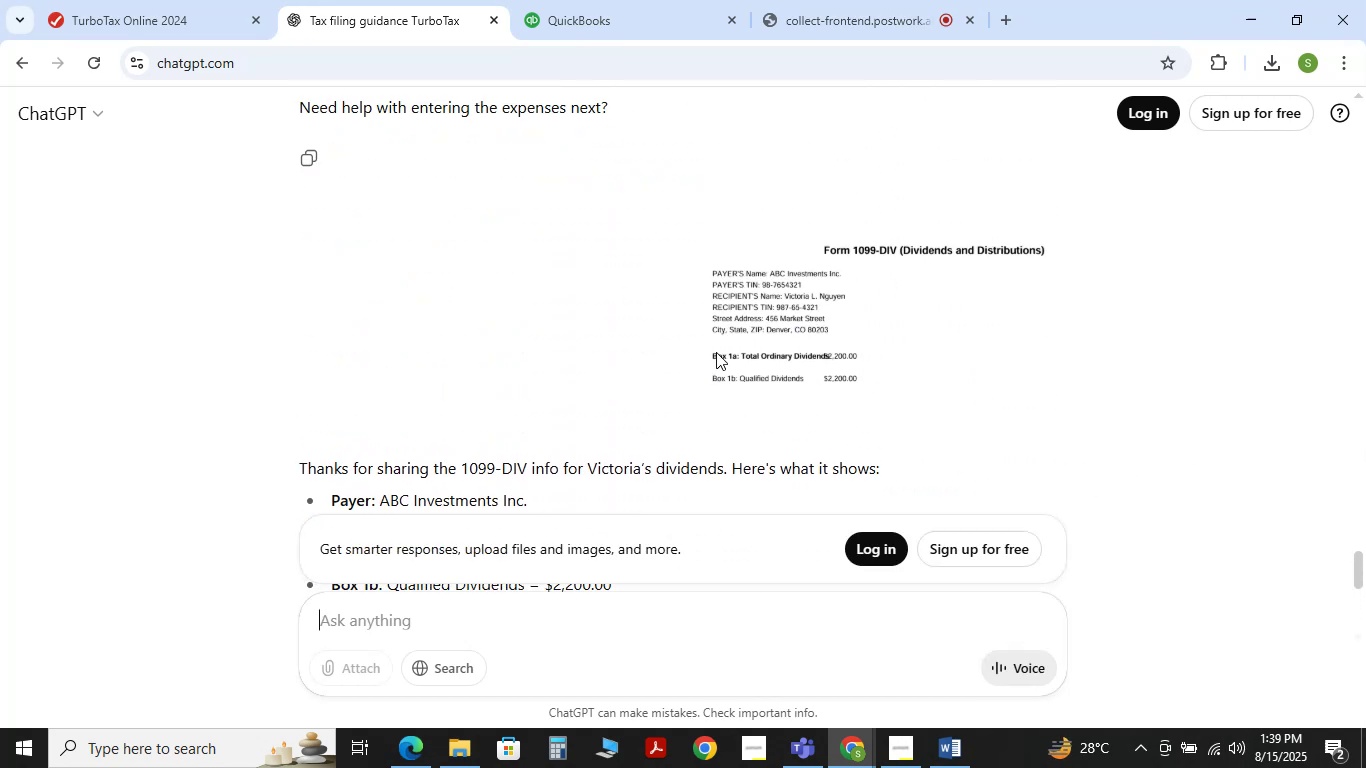 
scroll: coordinate [716, 352], scroll_direction: down, amount: 1.0
 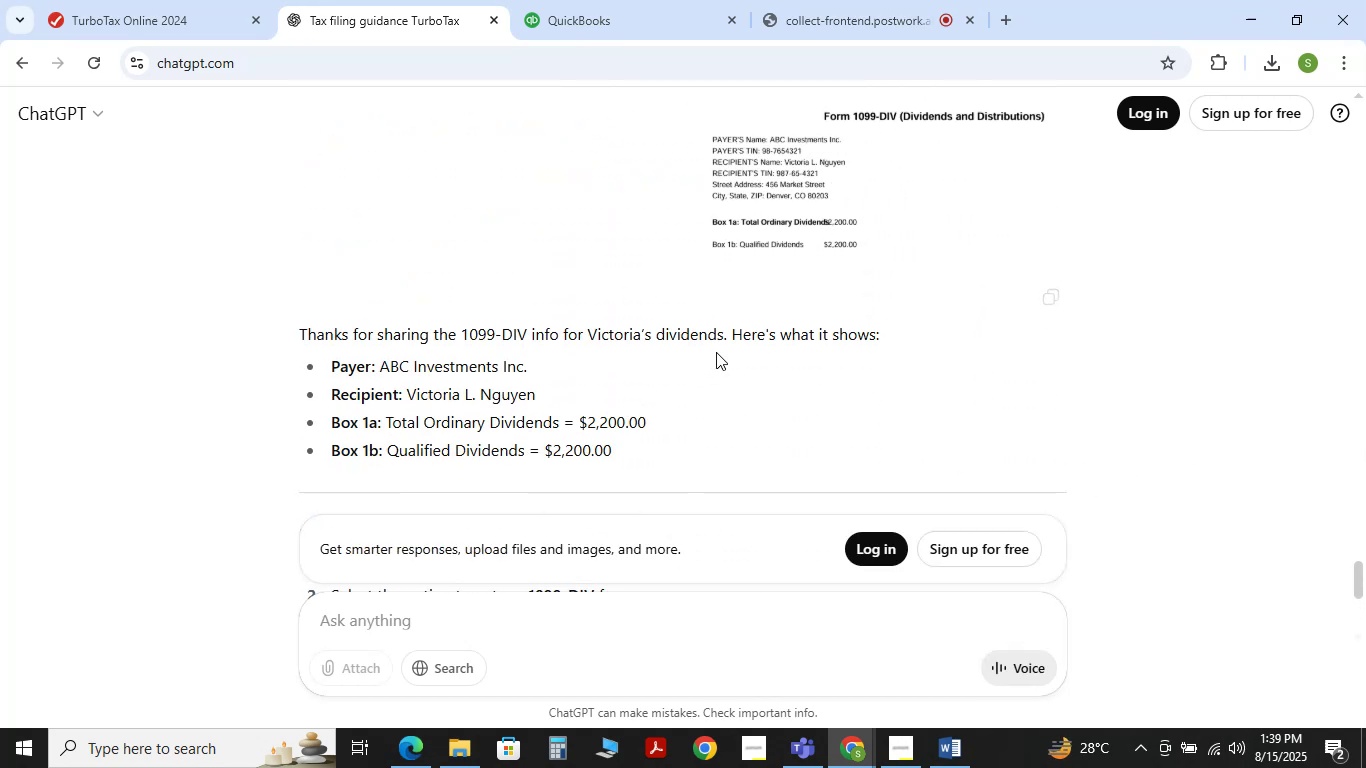 
scroll: coordinate [716, 352], scroll_direction: up, amount: 2.0
 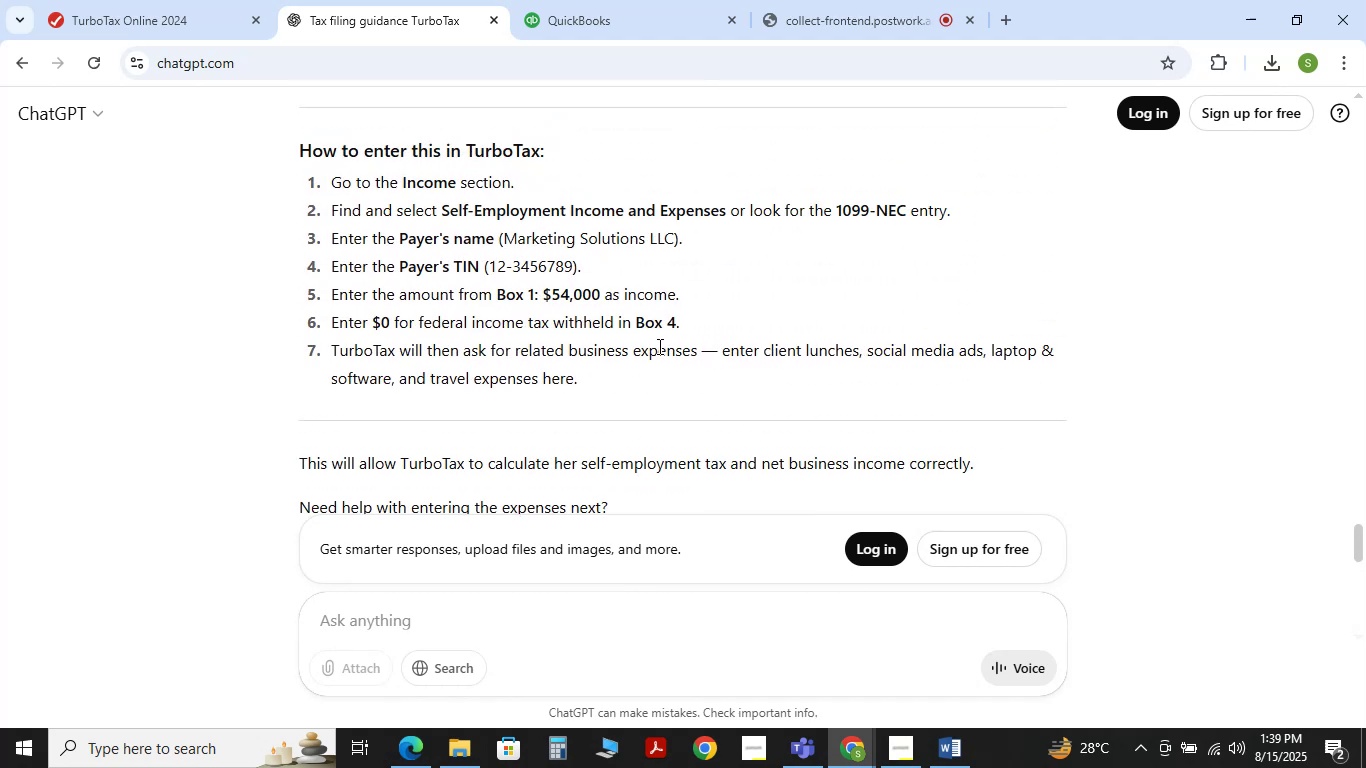 
scroll: coordinate [677, 327], scroll_direction: down, amount: 2.0
 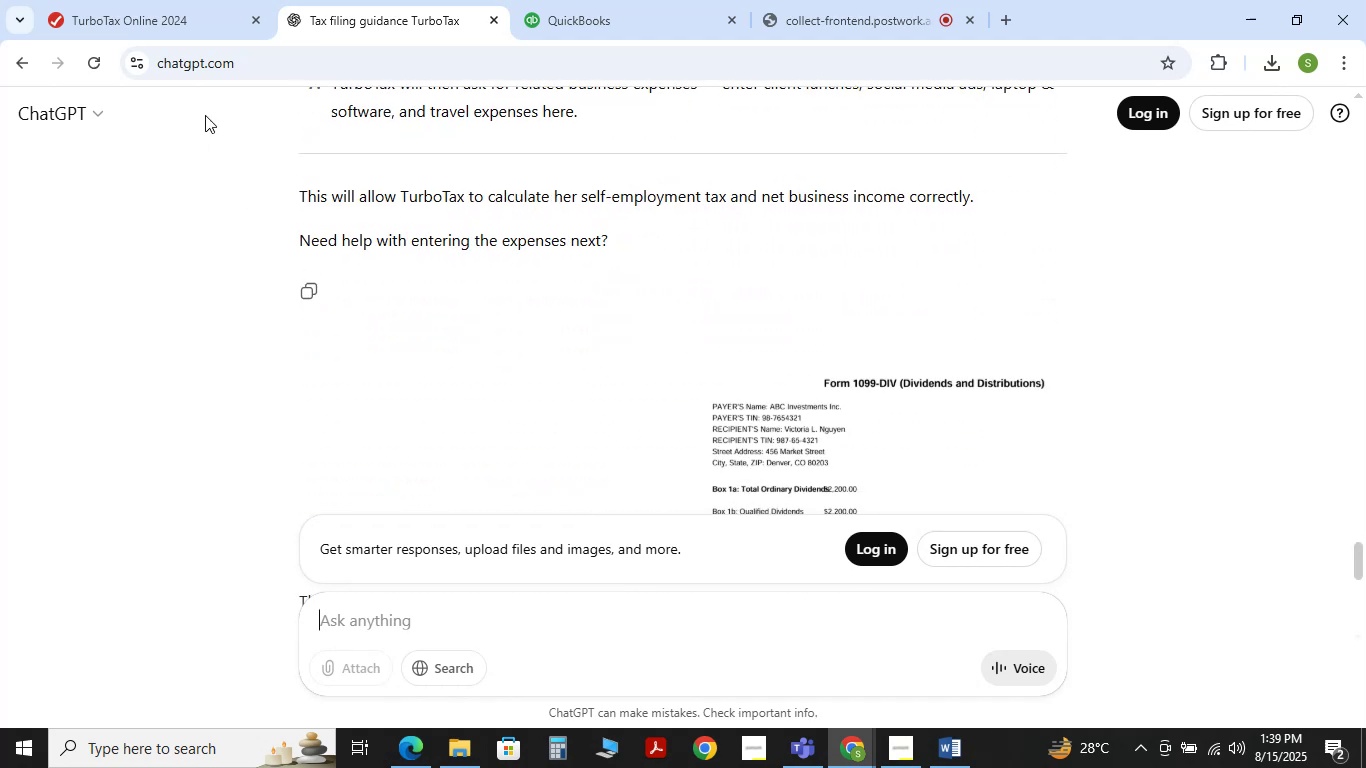 
left_click([149, 0])
 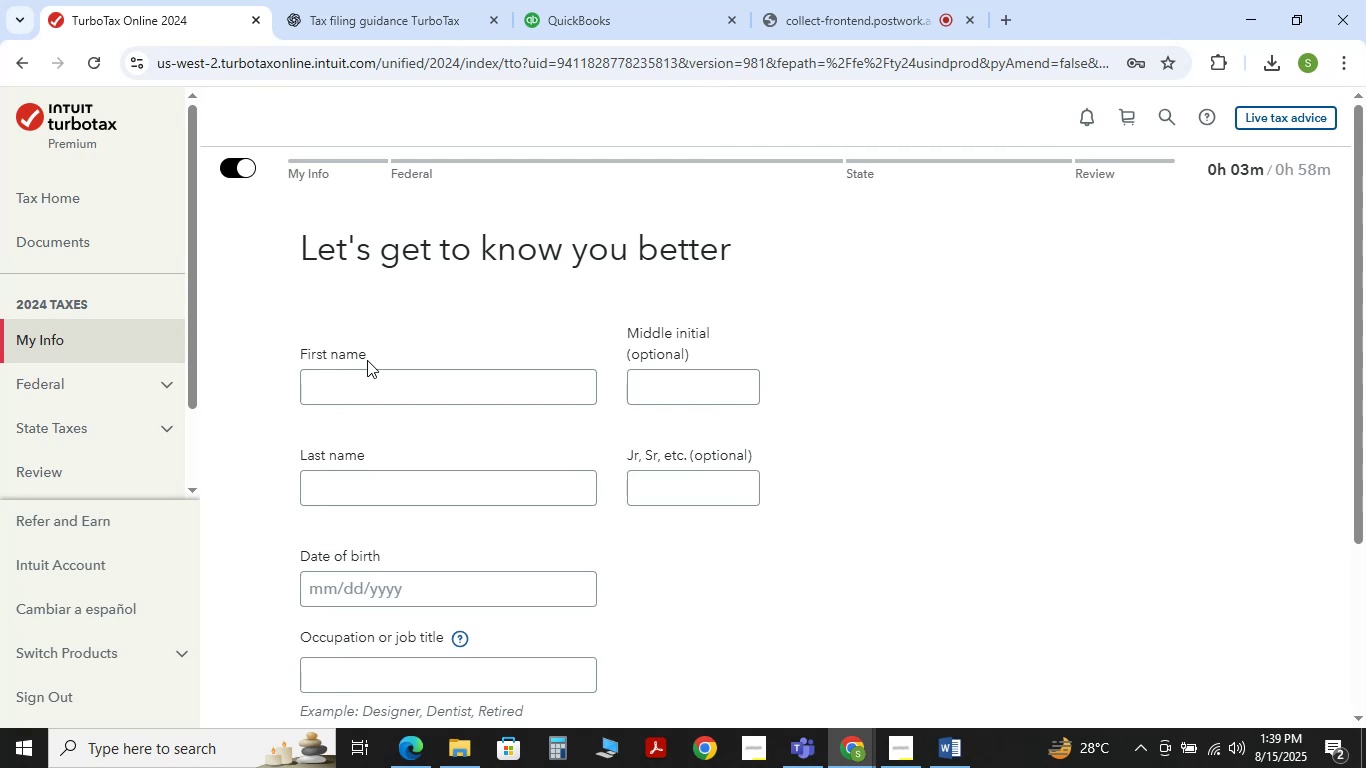 
key(Meta+Shift+S)
 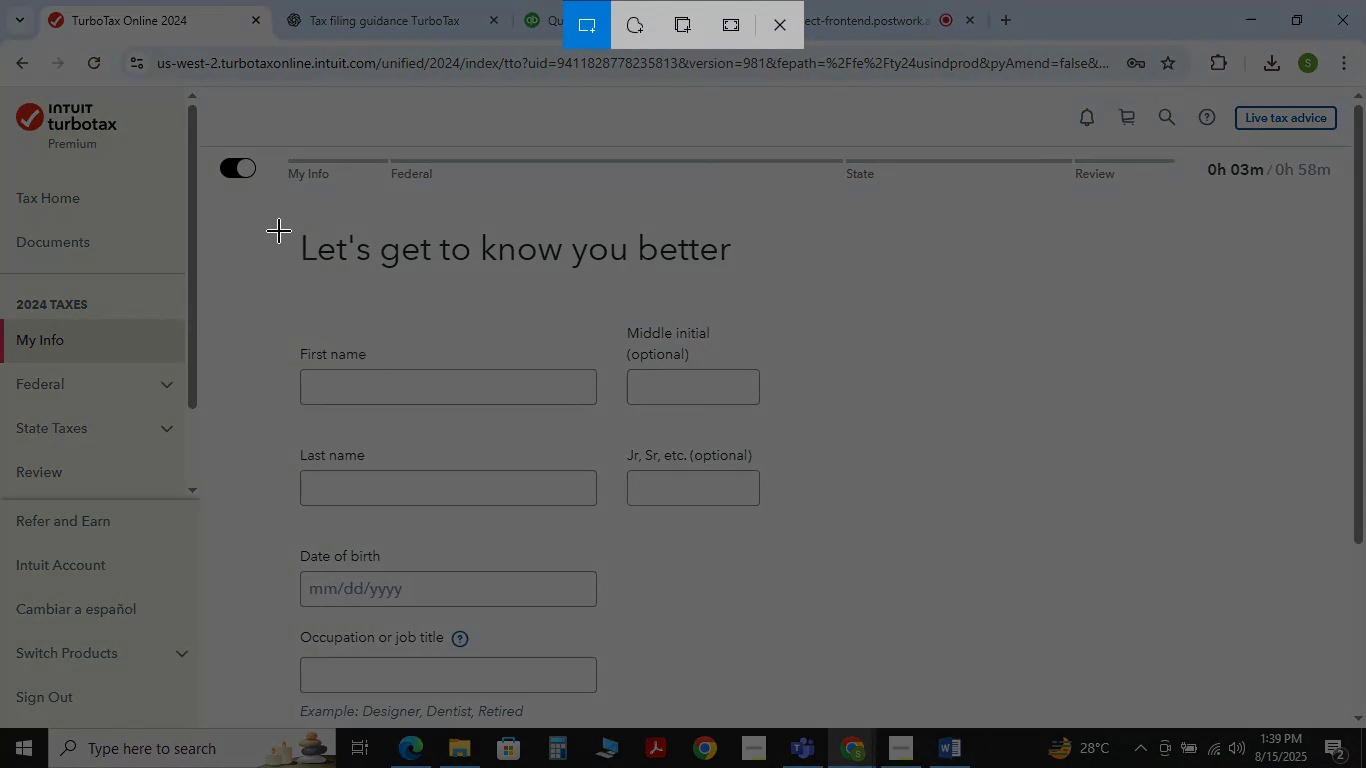 
left_click_drag(start_coordinate=[277, 229], to_coordinate=[837, 719])
 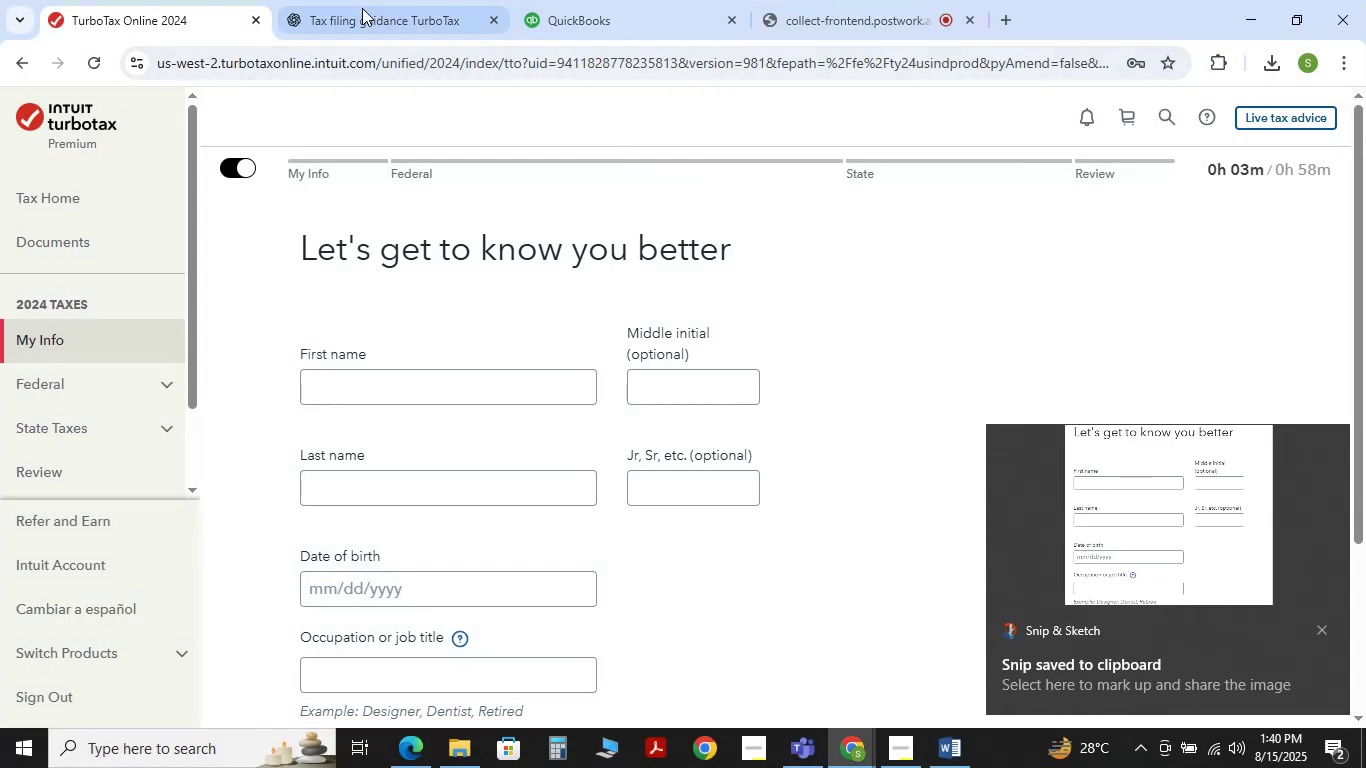 
double_click([356, 5])
 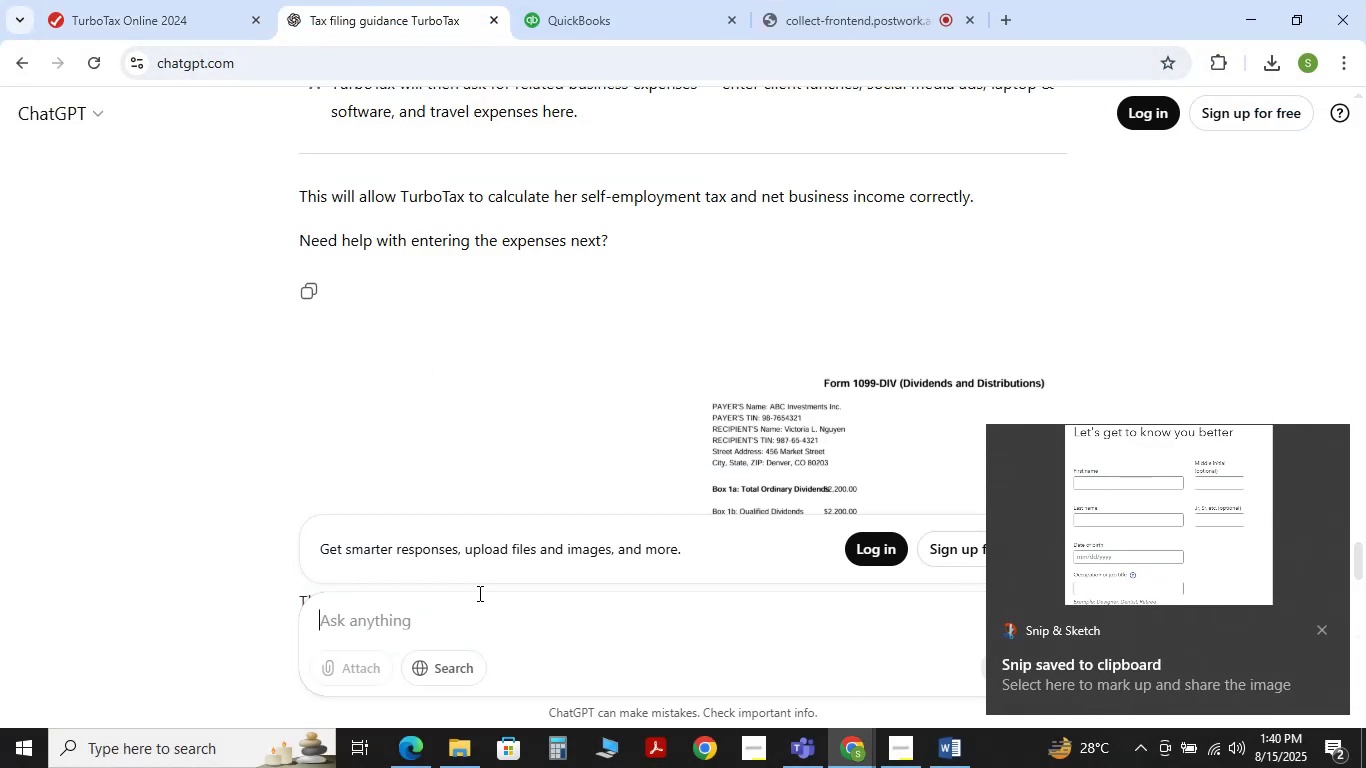 
type(what name should i enter)
 